 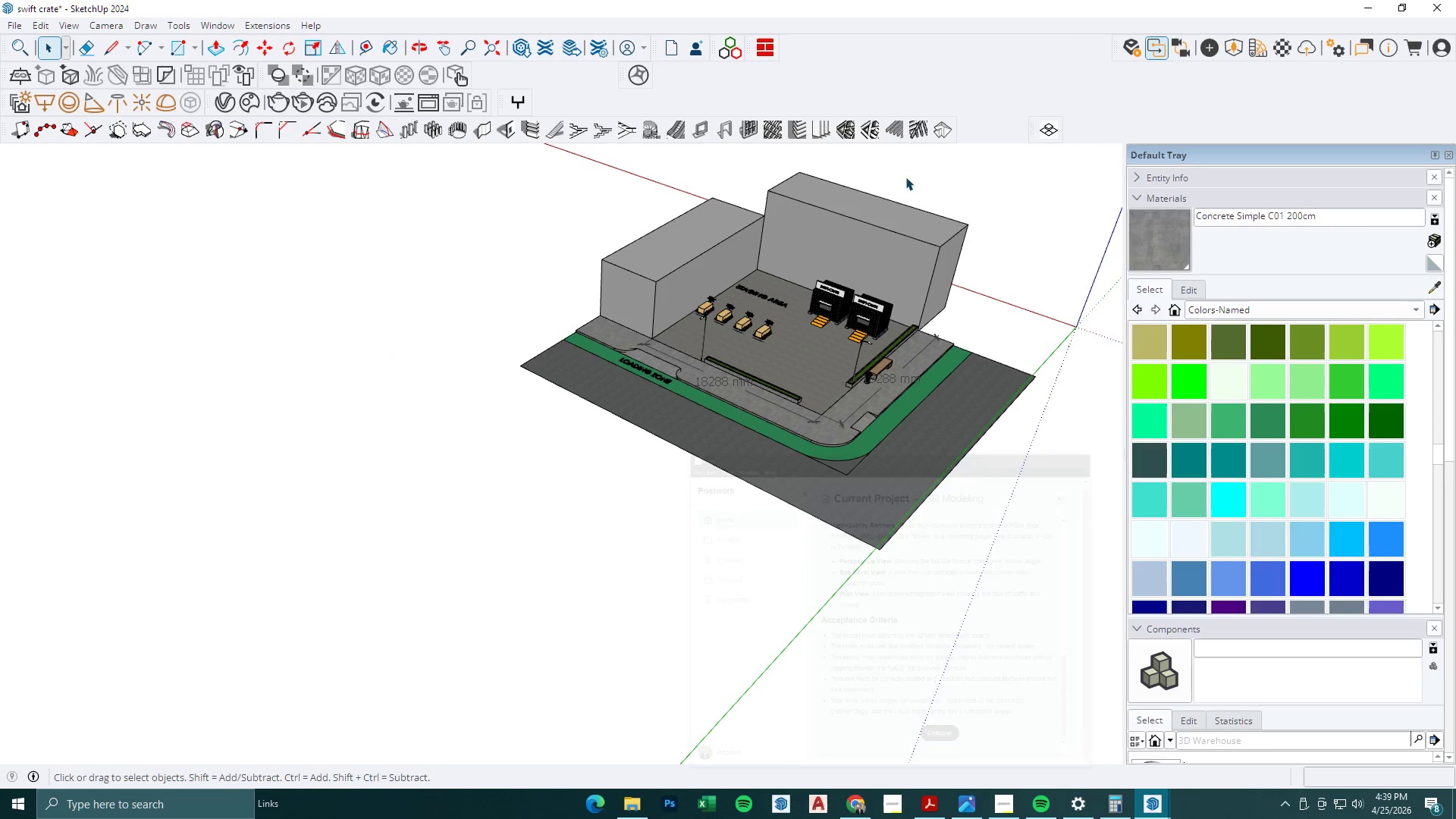 
scroll: coordinate [639, 398], scroll_direction: up, amount: 16.0
 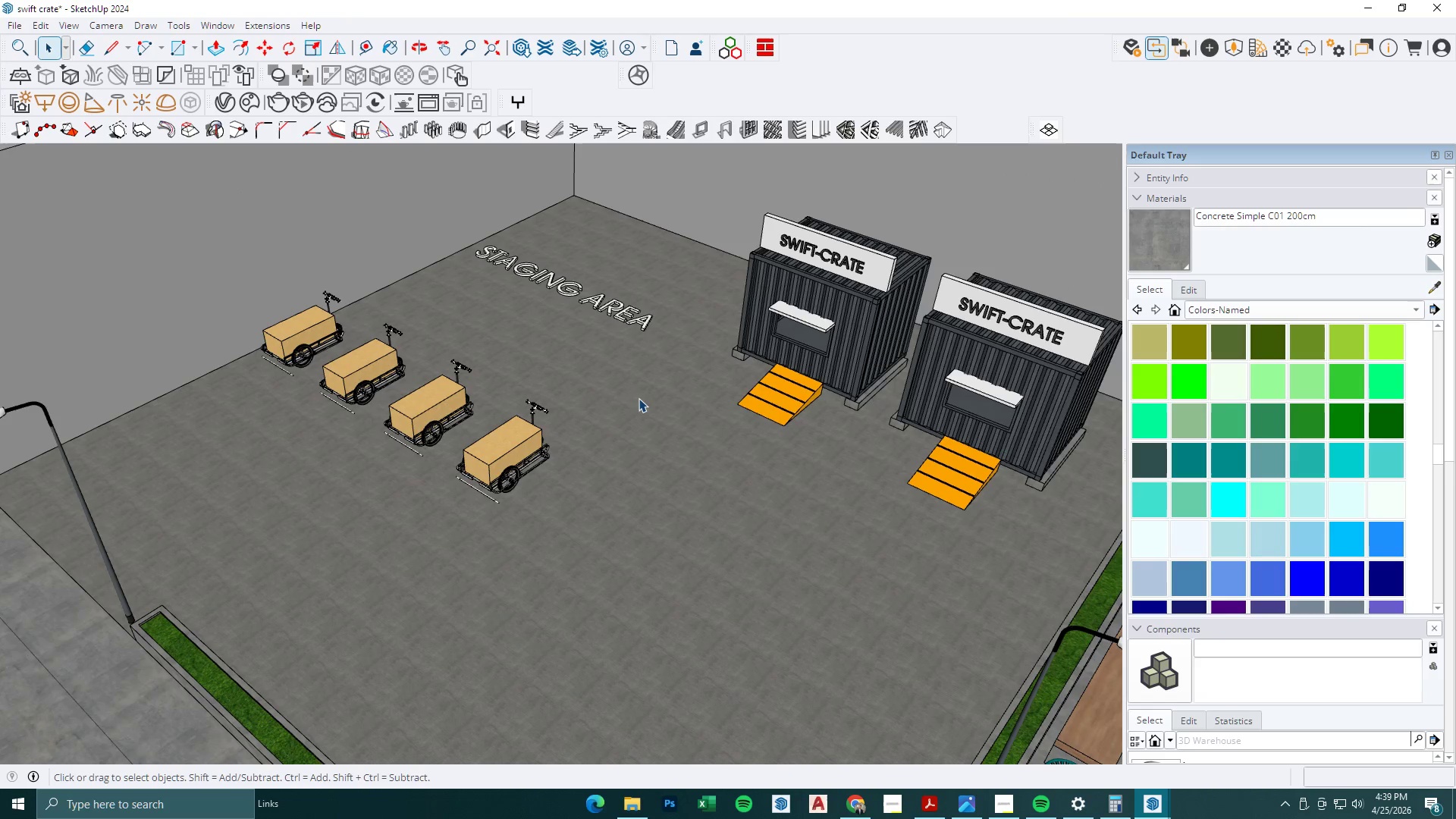 
scroll: coordinate [663, 400], scroll_direction: down, amount: 7.0
 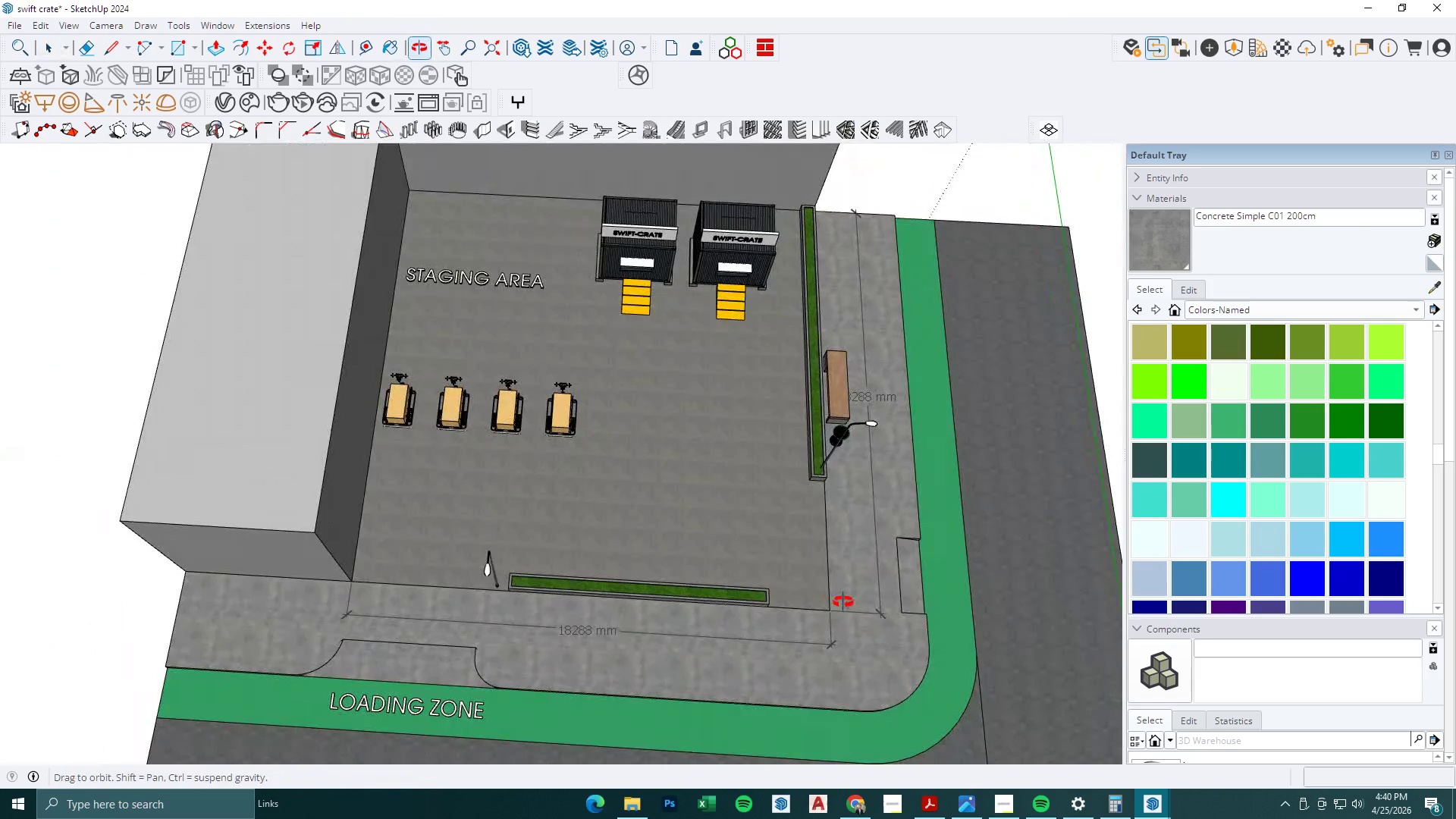 
scroll: coordinate [517, 263], scroll_direction: up, amount: 7.0
 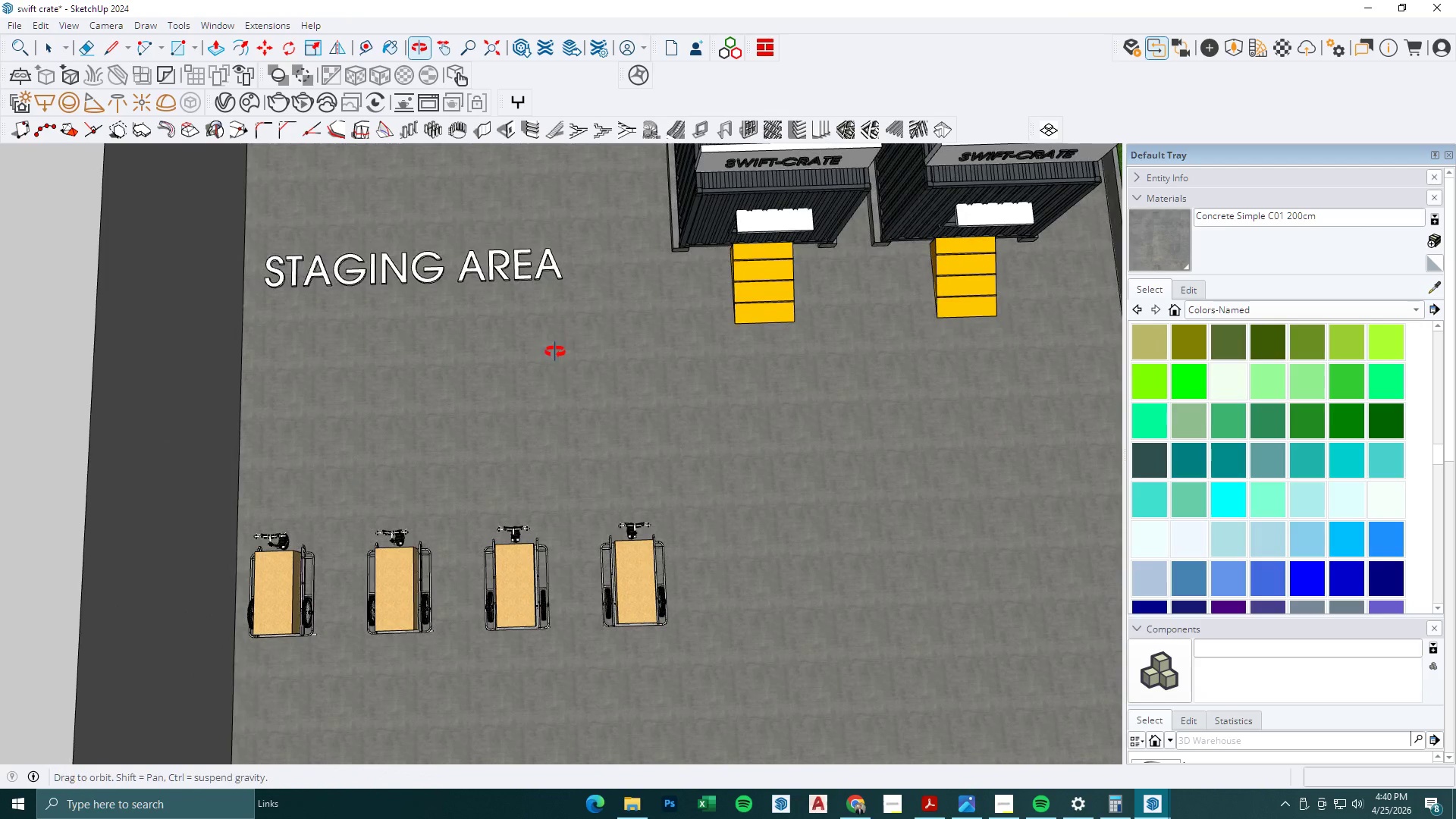 
scroll: coordinate [562, 351], scroll_direction: down, amount: 5.0
 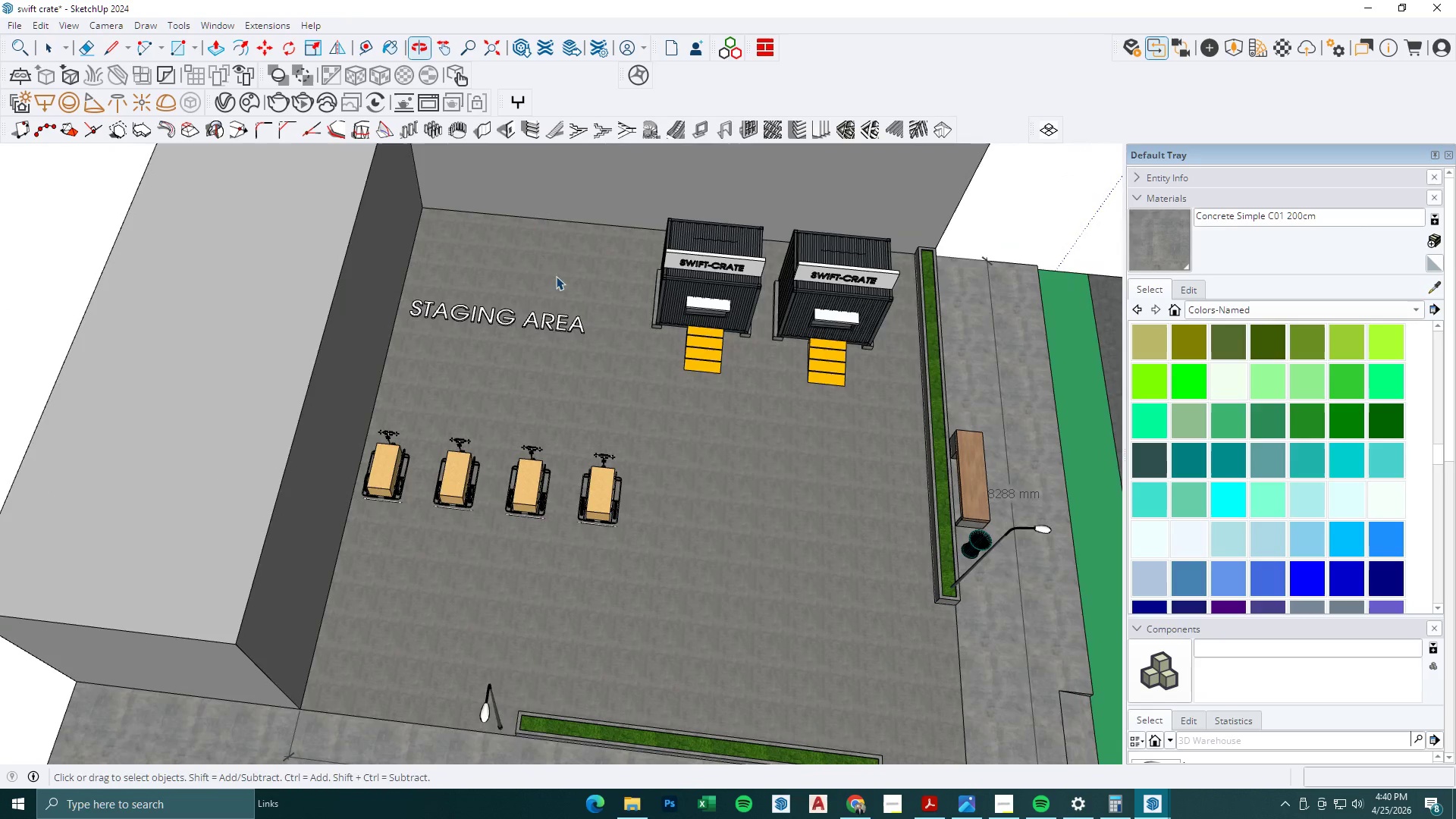 
scroll: coordinate [592, 336], scroll_direction: up, amount: 2.0
 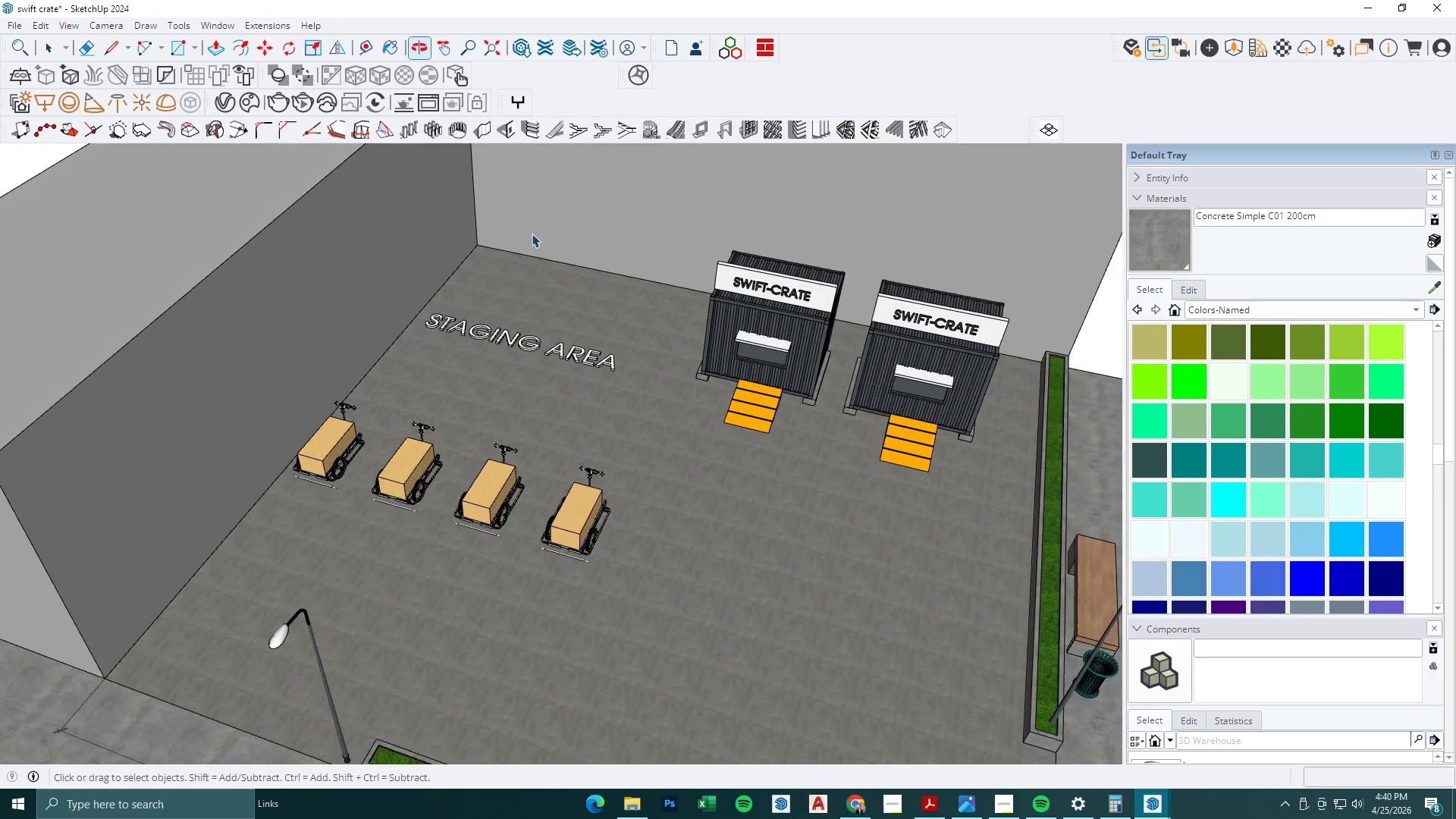 
scroll: coordinate [569, 287], scroll_direction: down, amount: 5.0
 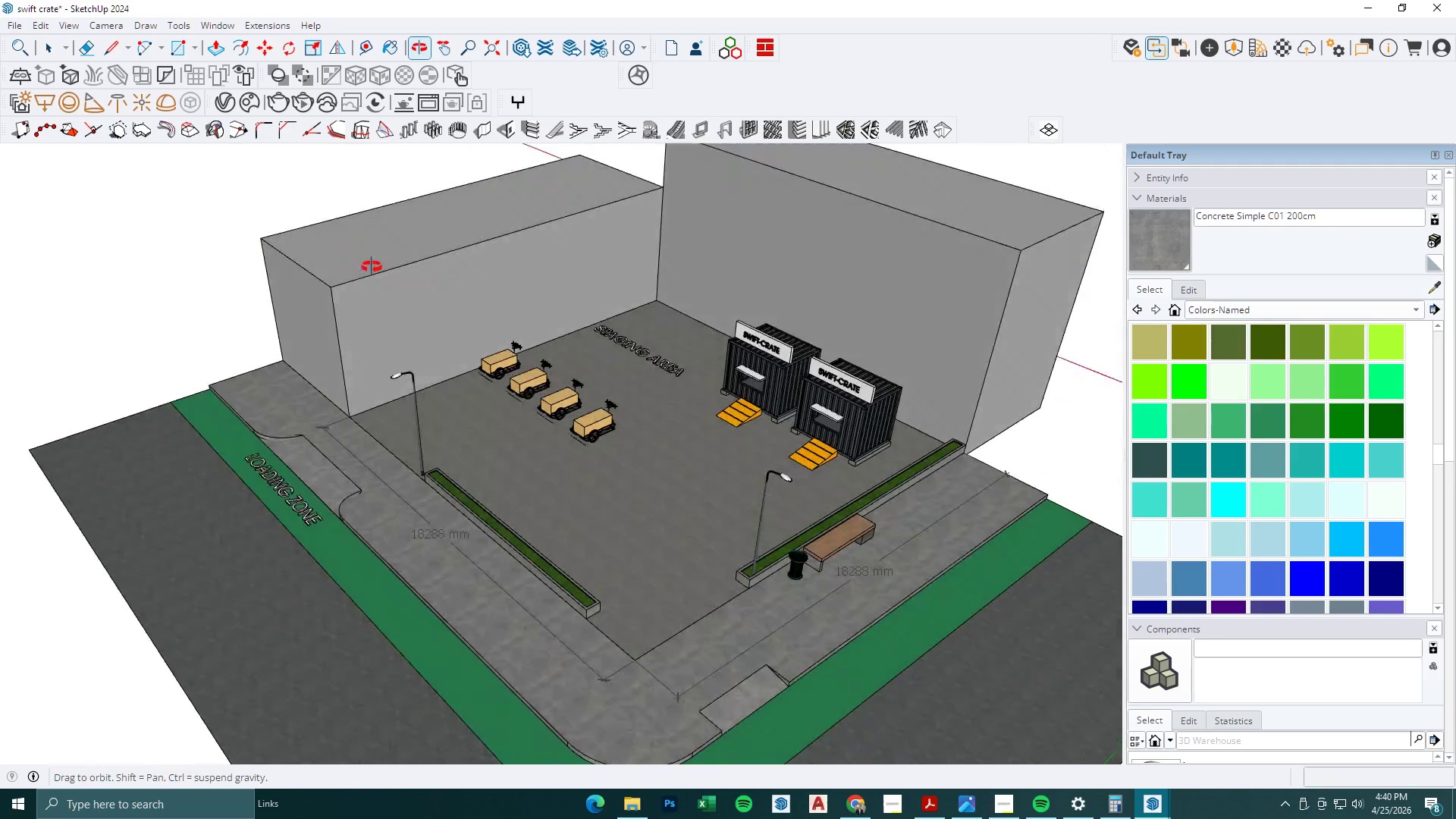 
scroll: coordinate [642, 335], scroll_direction: up, amount: 5.0
 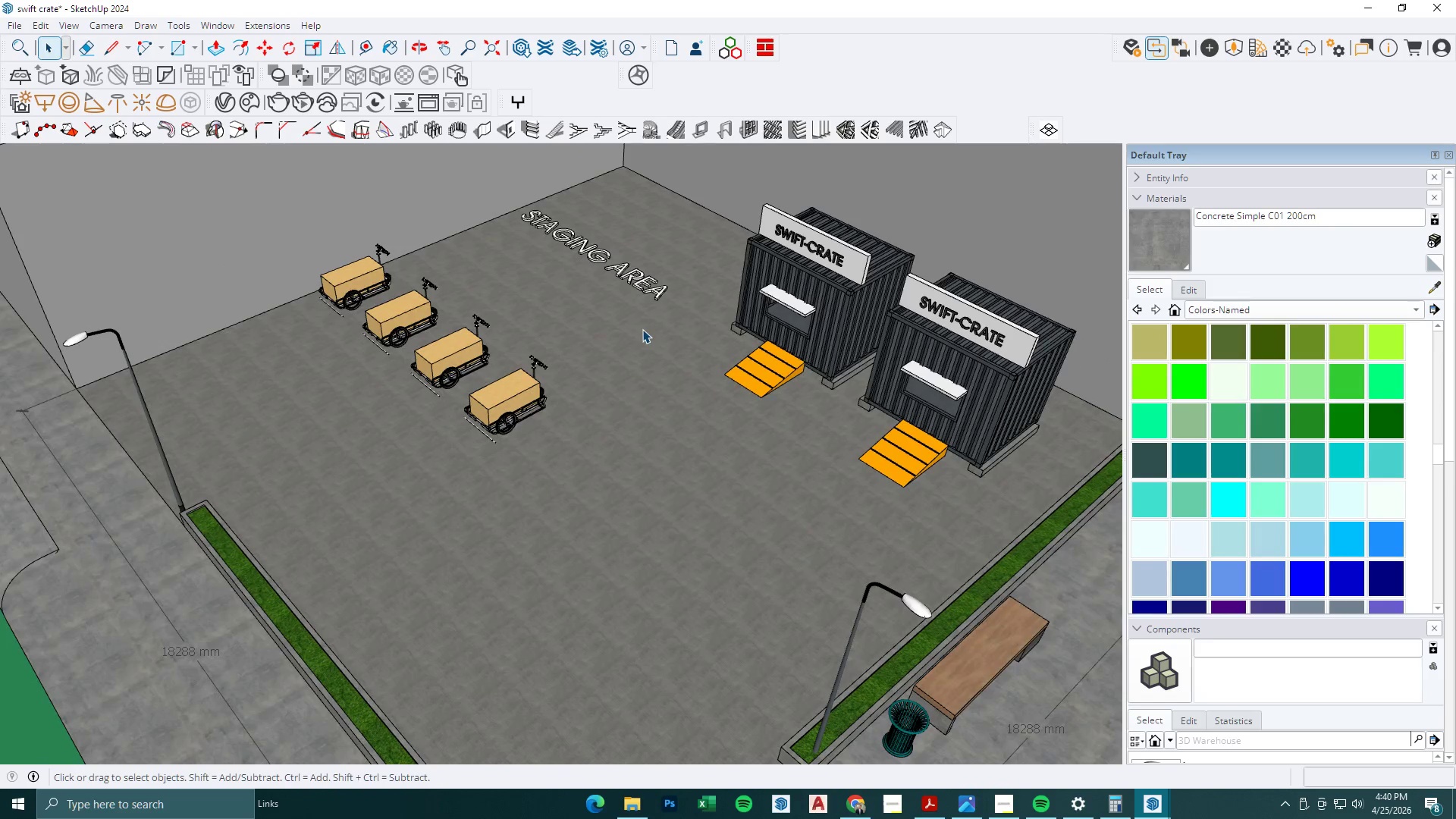 
scroll: coordinate [642, 329], scroll_direction: down, amount: 6.0
 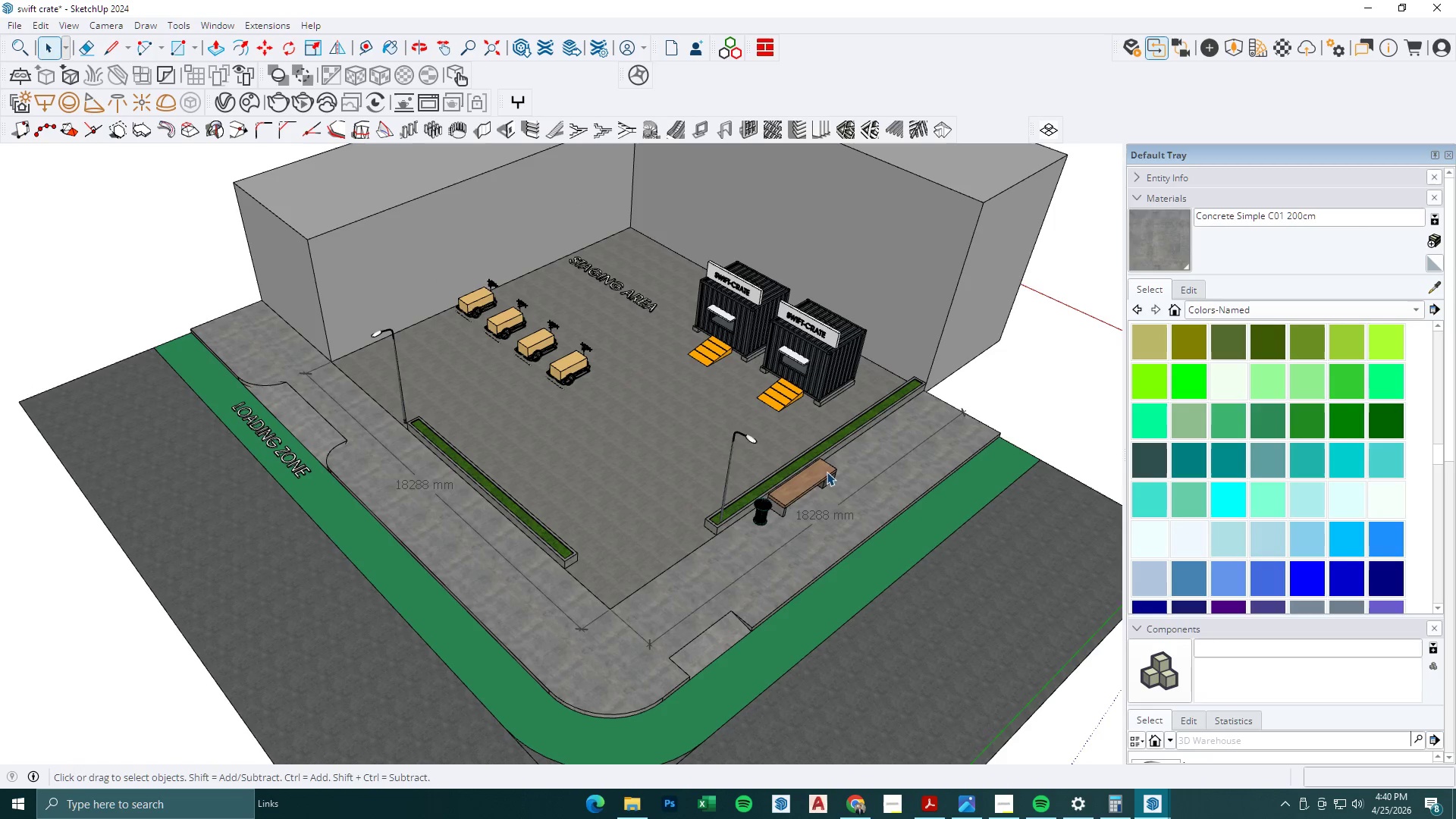 
left_click([824, 473])
 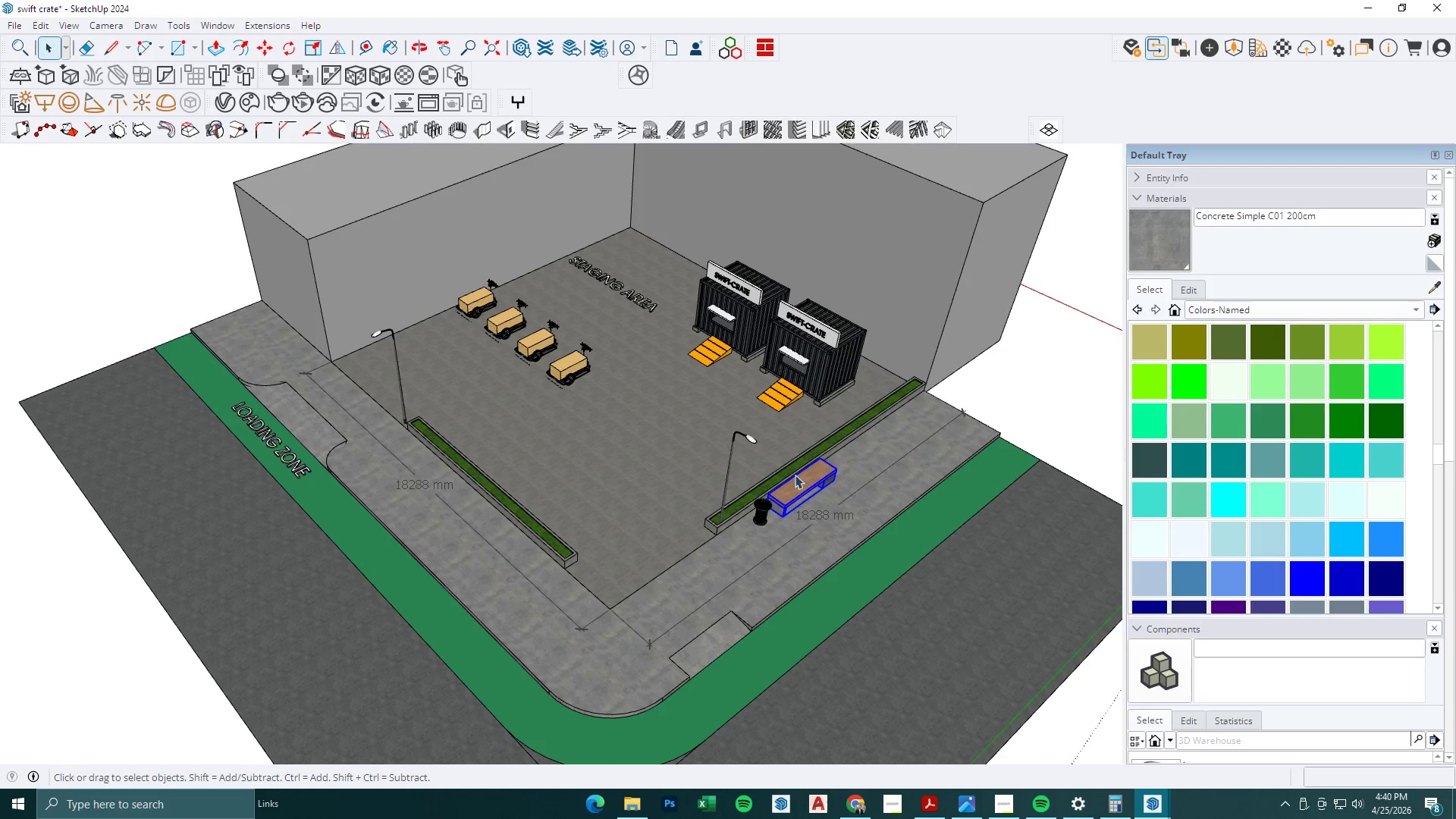 
scroll: coordinate [774, 513], scroll_direction: up, amount: 4.0
 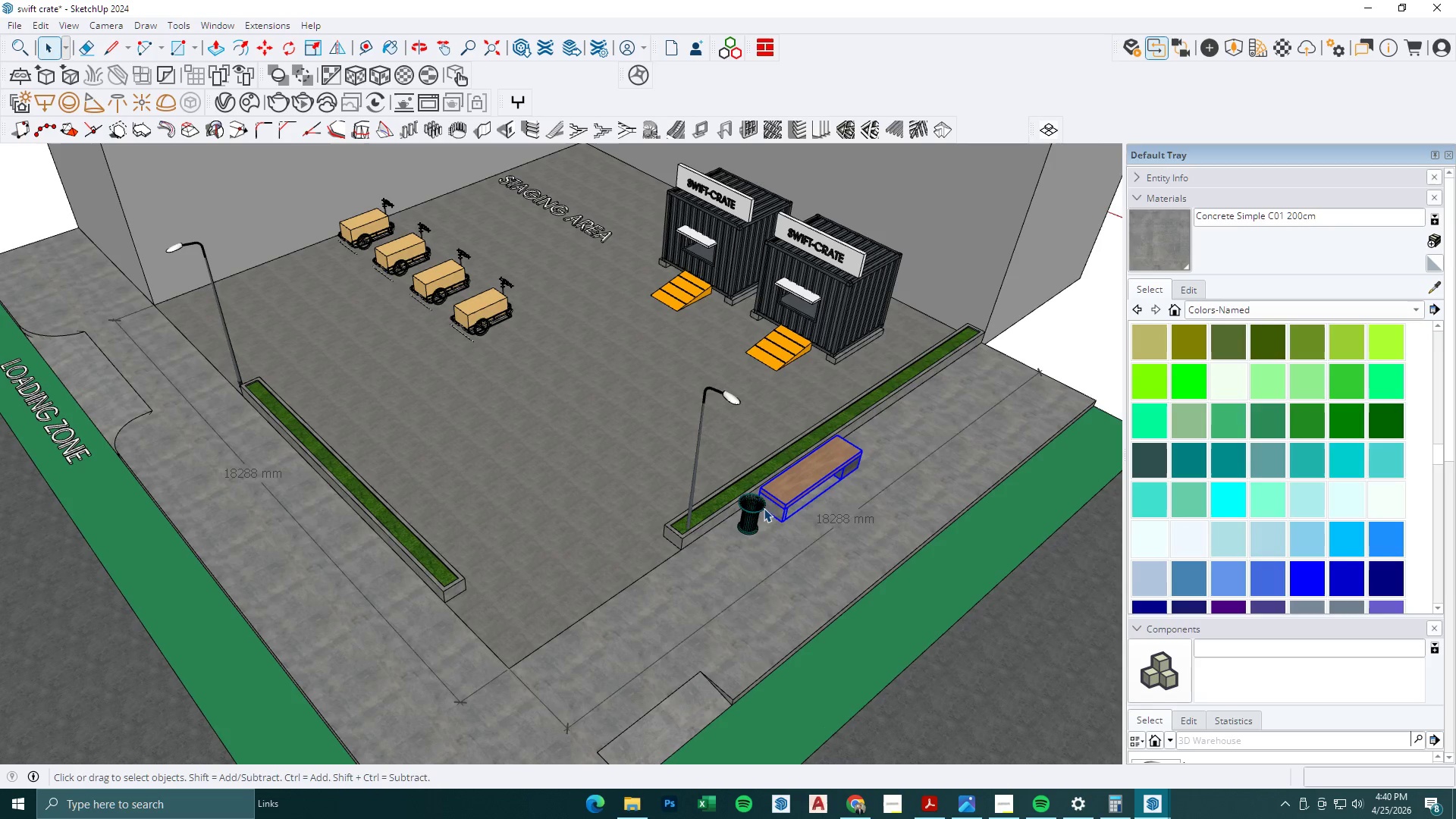 
hold_key(key=ControlLeft, duration=0.5)
left_click([758, 507])
 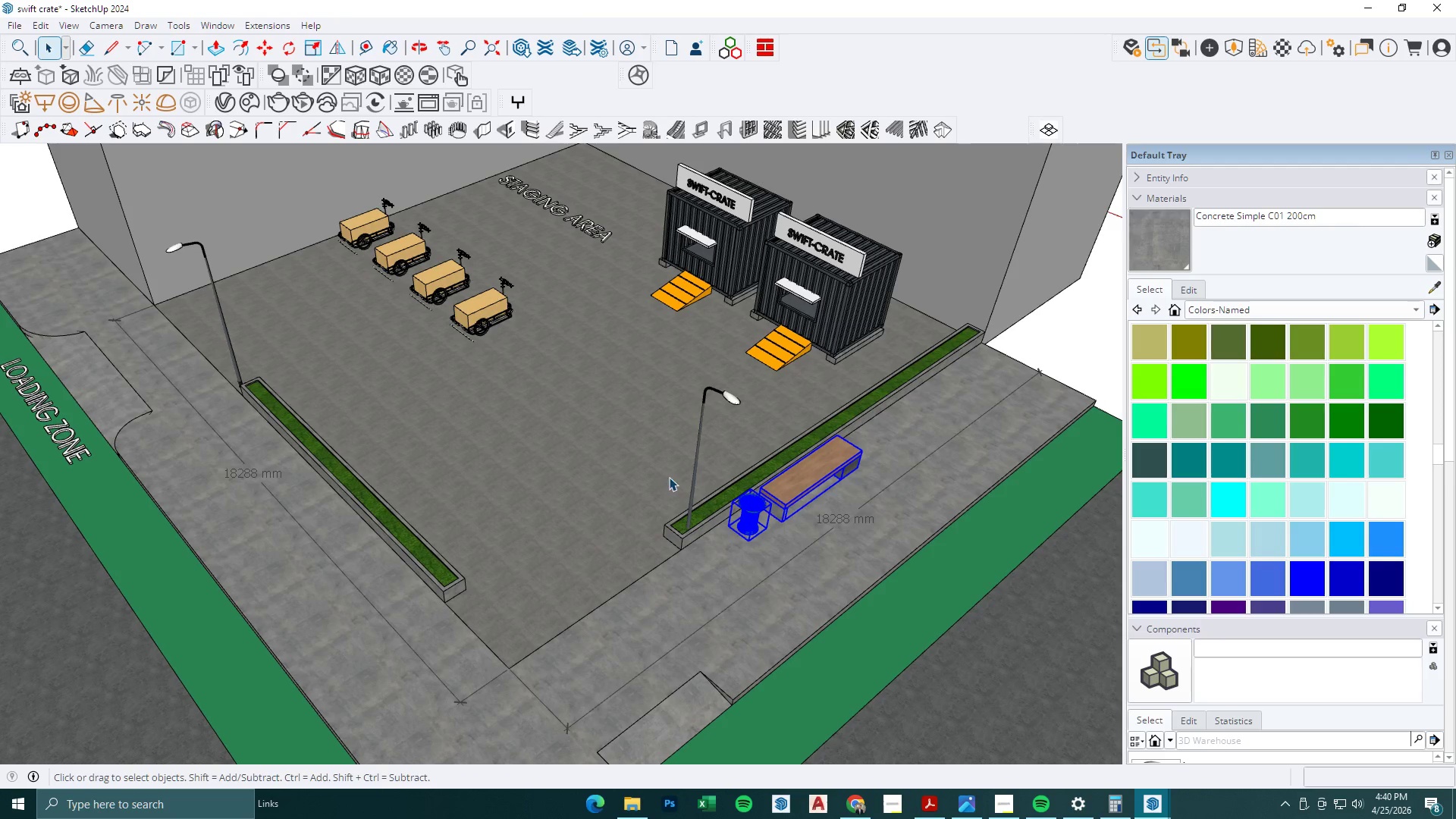 
scroll: coordinate [759, 418], scroll_direction: down, amount: 5.0
 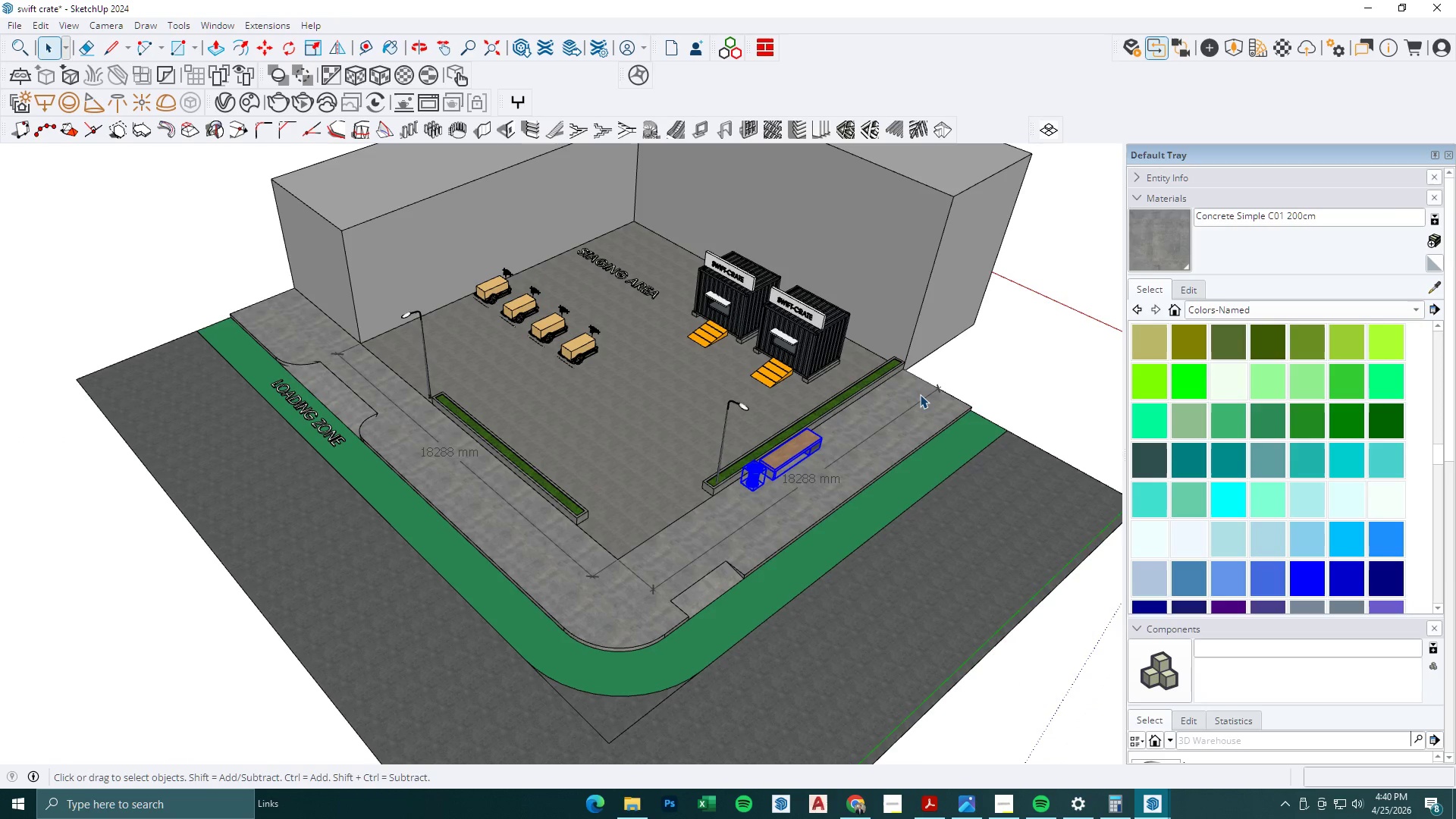 
wait(5.04)
 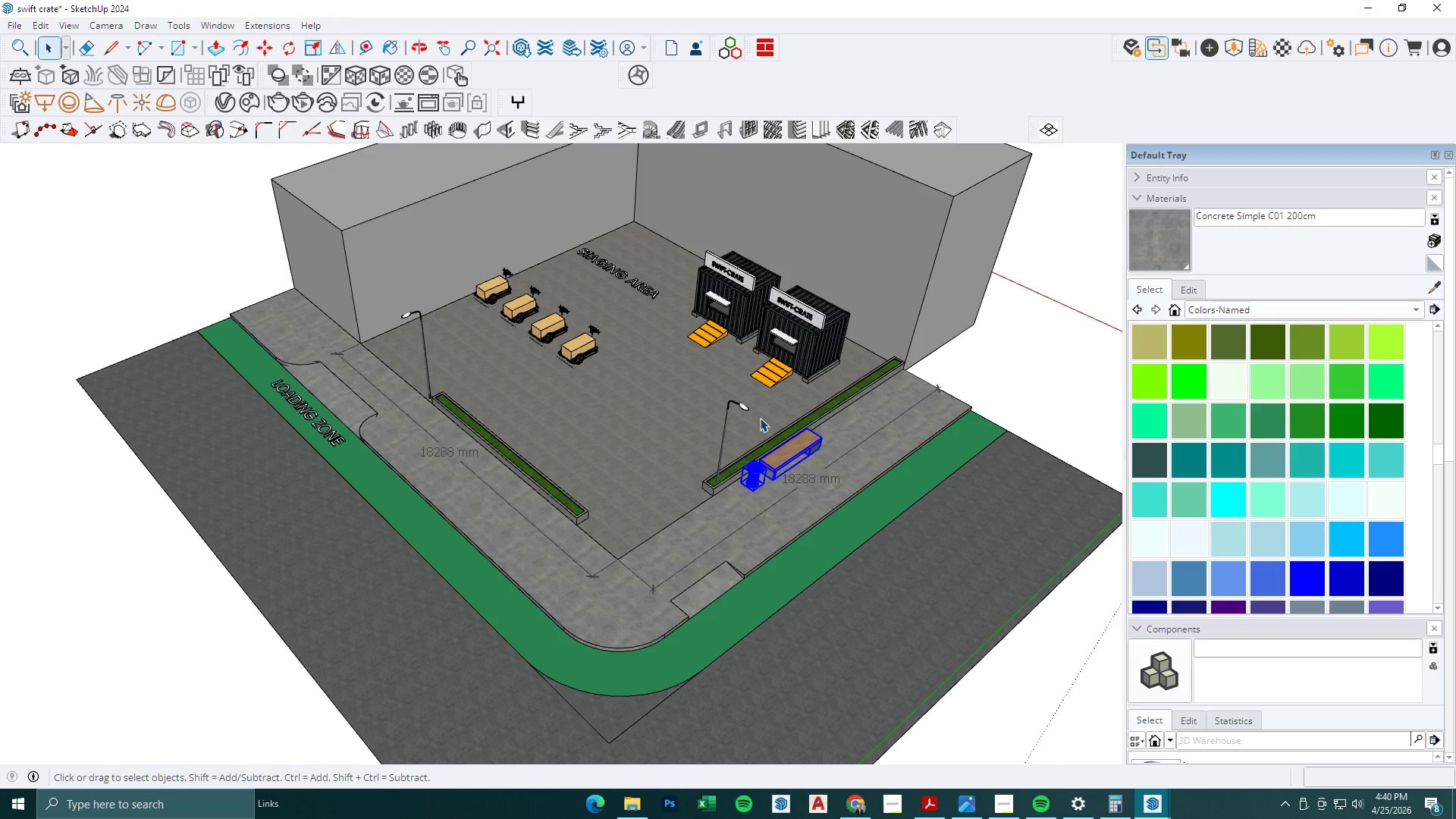 
left_click([1141, 199])
 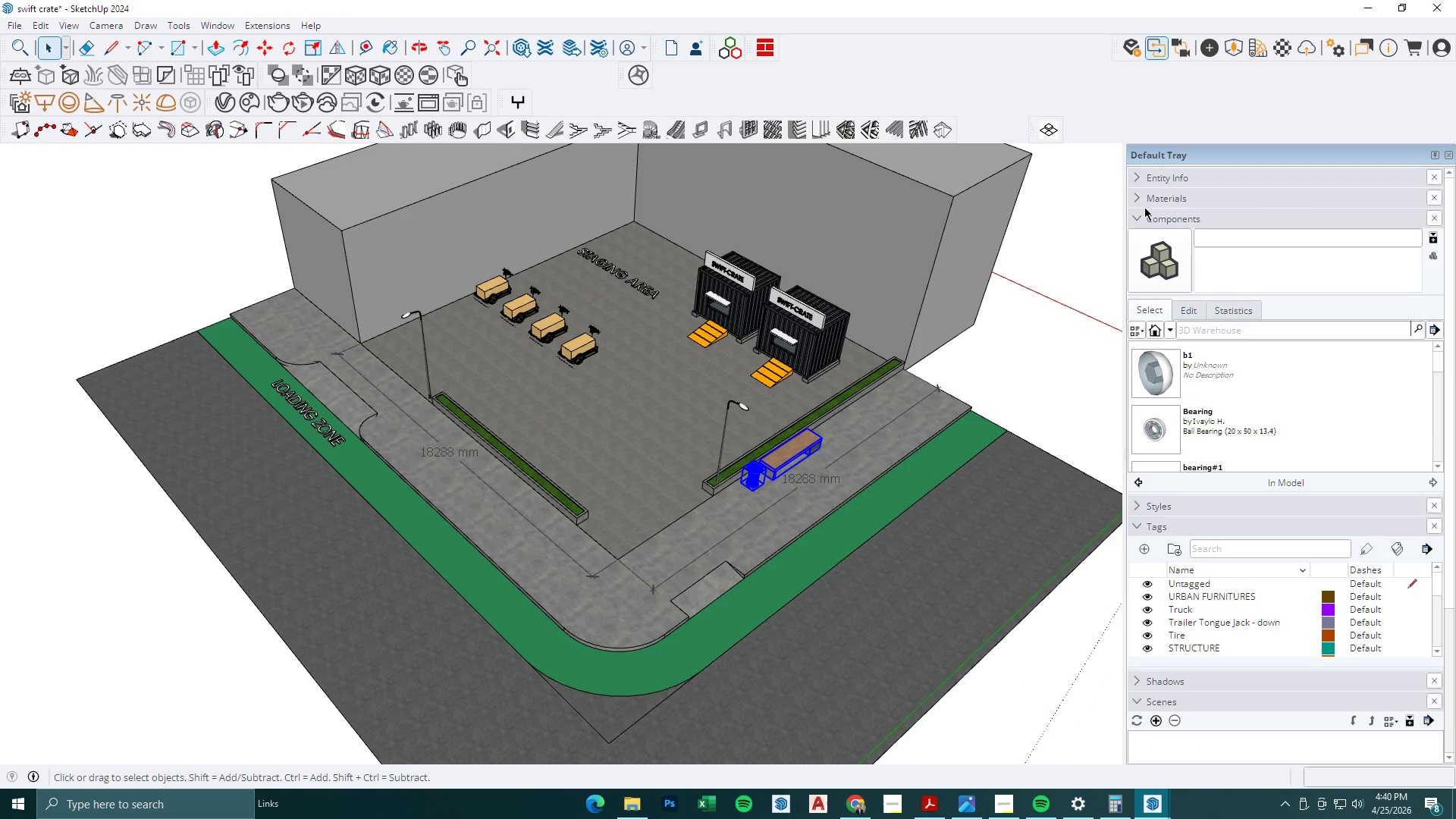 
left_click([1144, 215])
 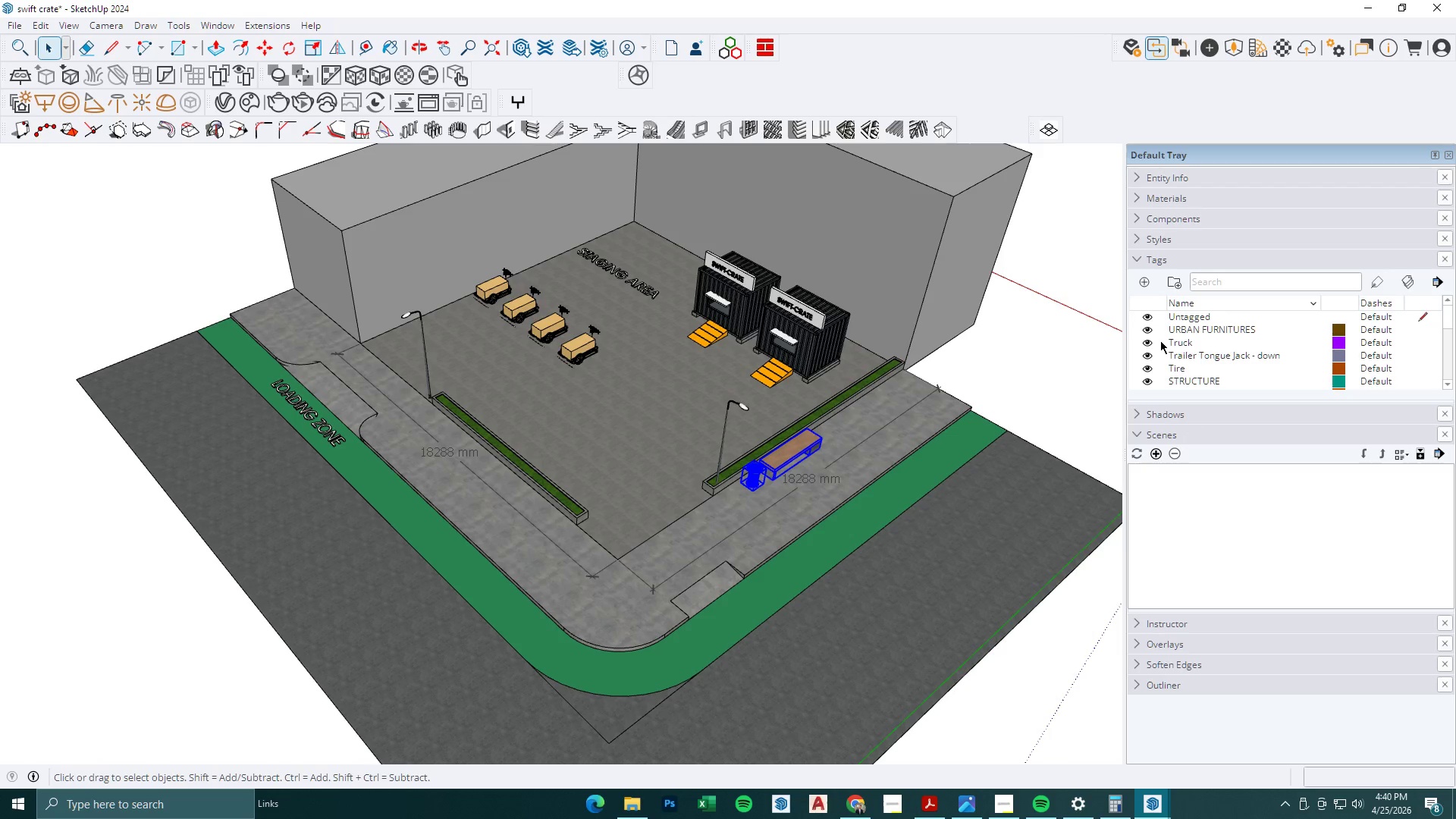 
left_click([1191, 328])
 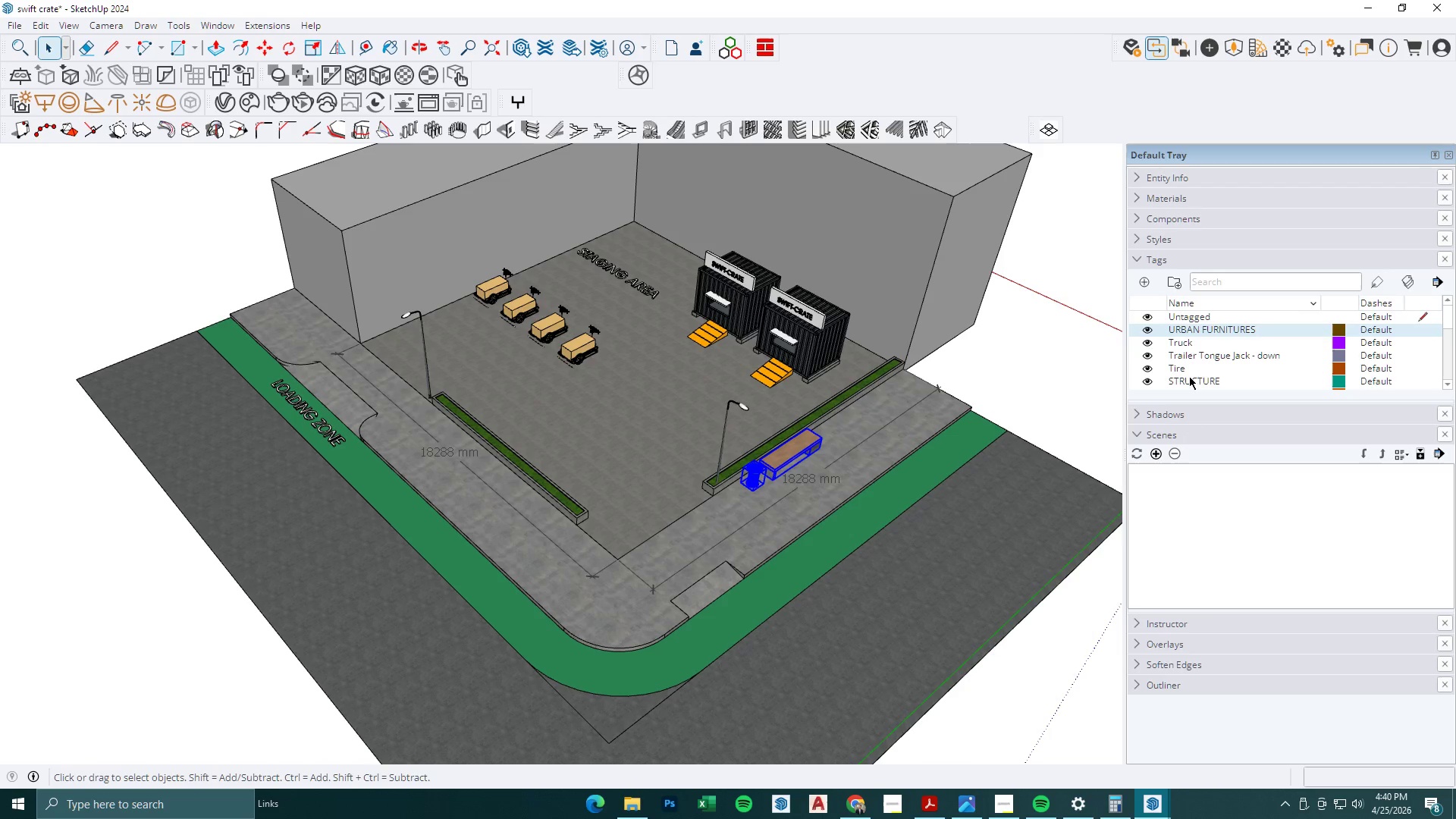 
key(Shift+ShiftLeft)
 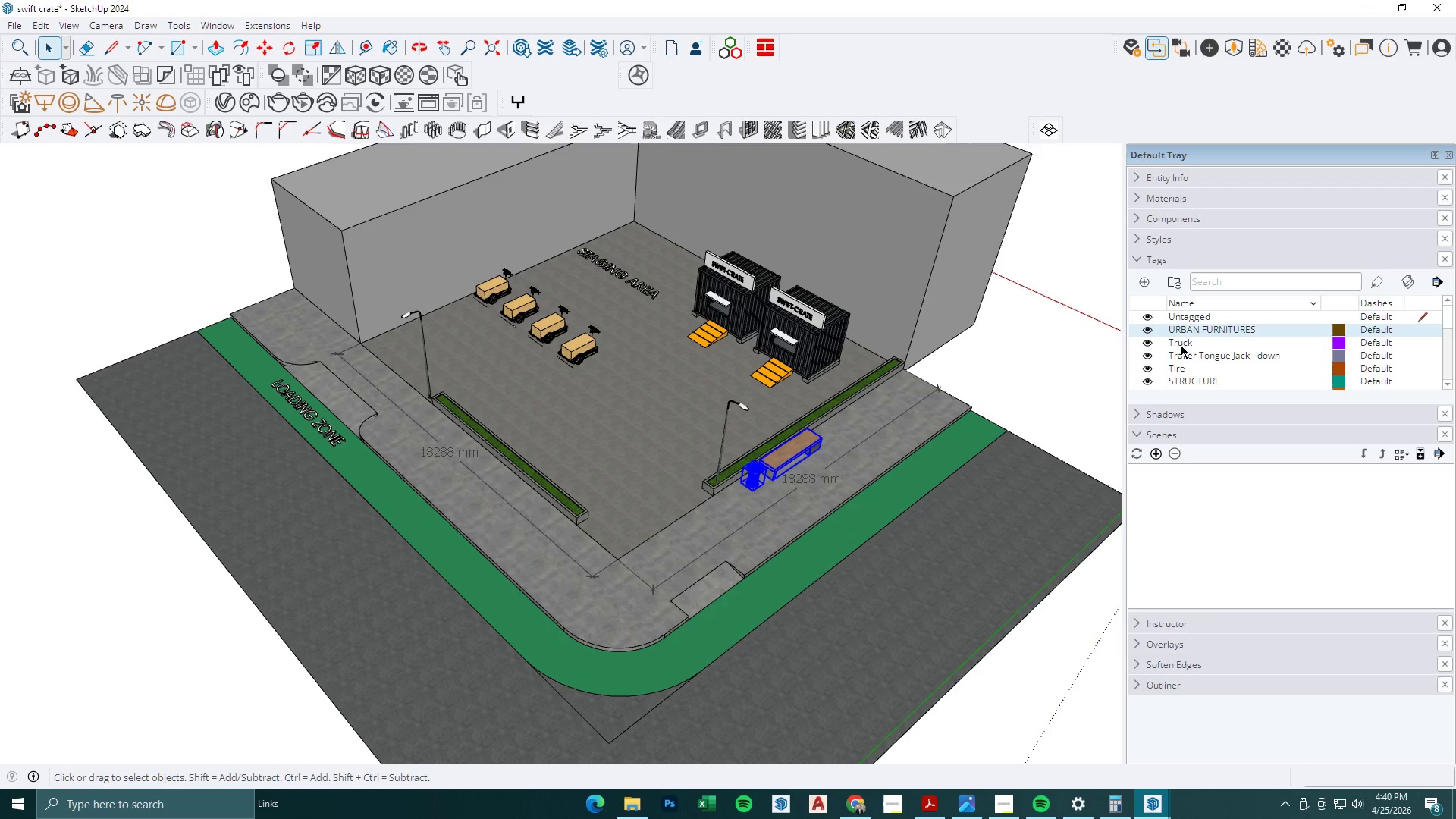 
left_click([1181, 340])
 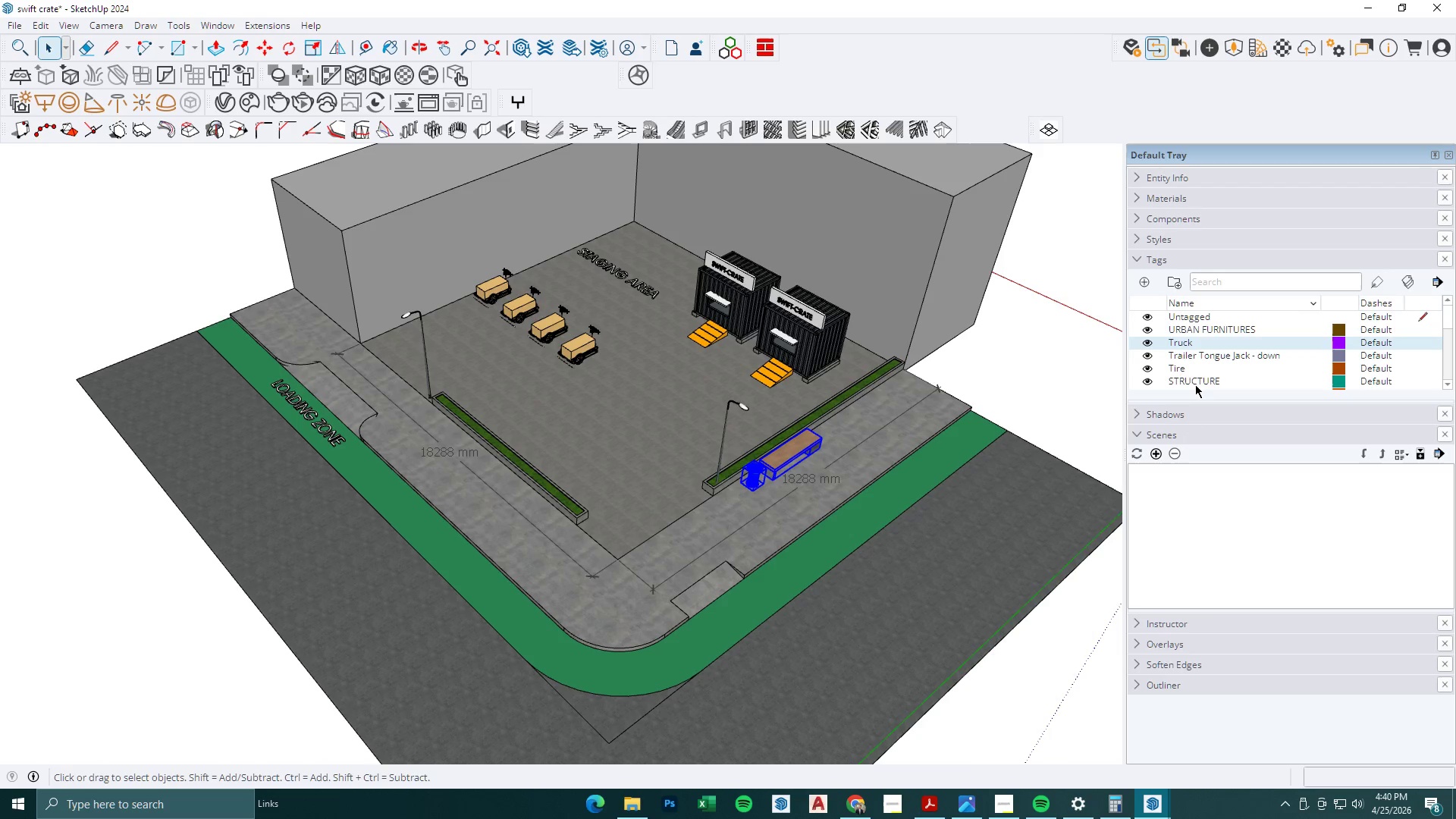 
hold_key(key=ShiftLeft, duration=1.5)
left_click([1195, 381])
 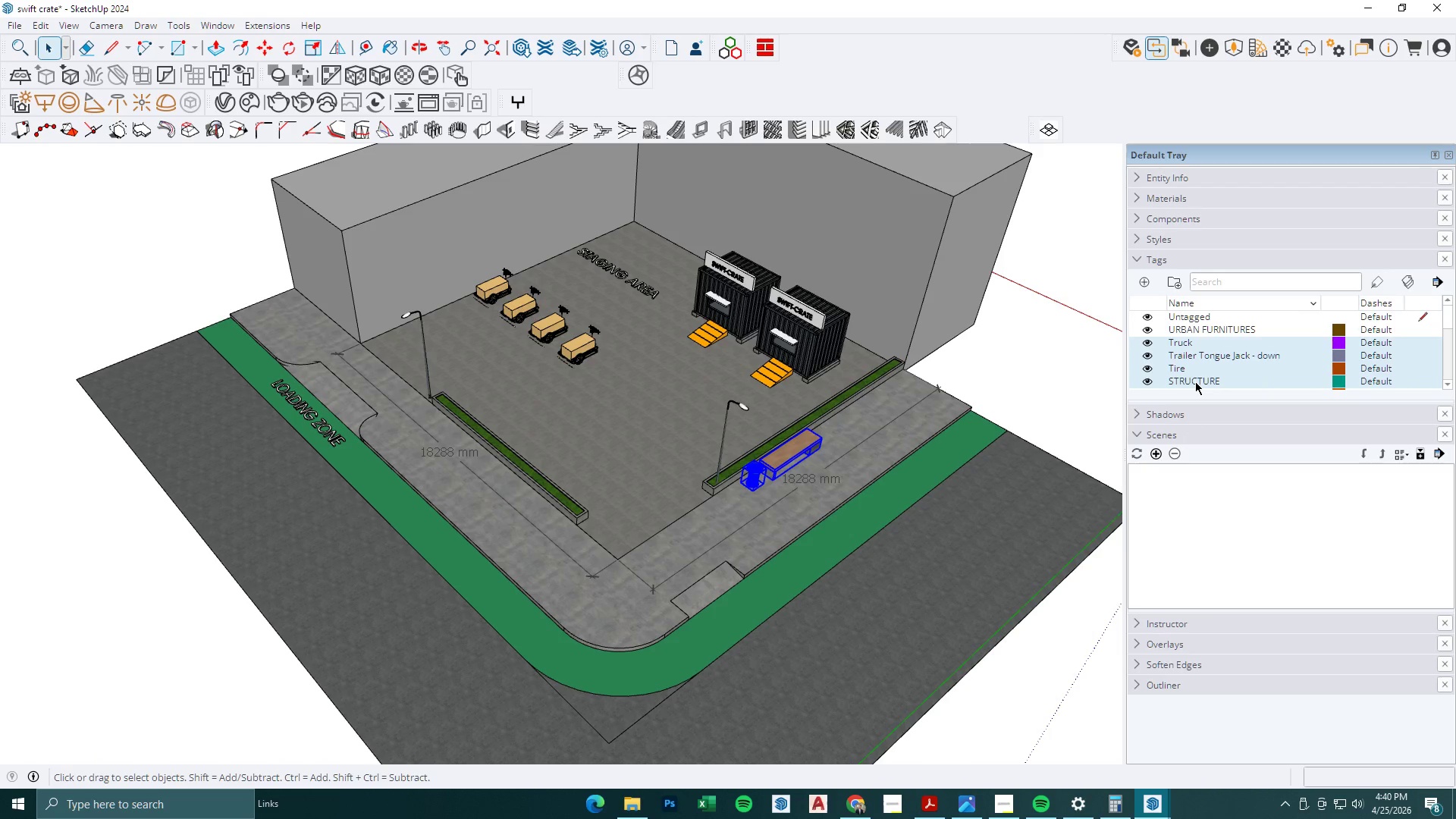 
key(Shift+ShiftLeft)
 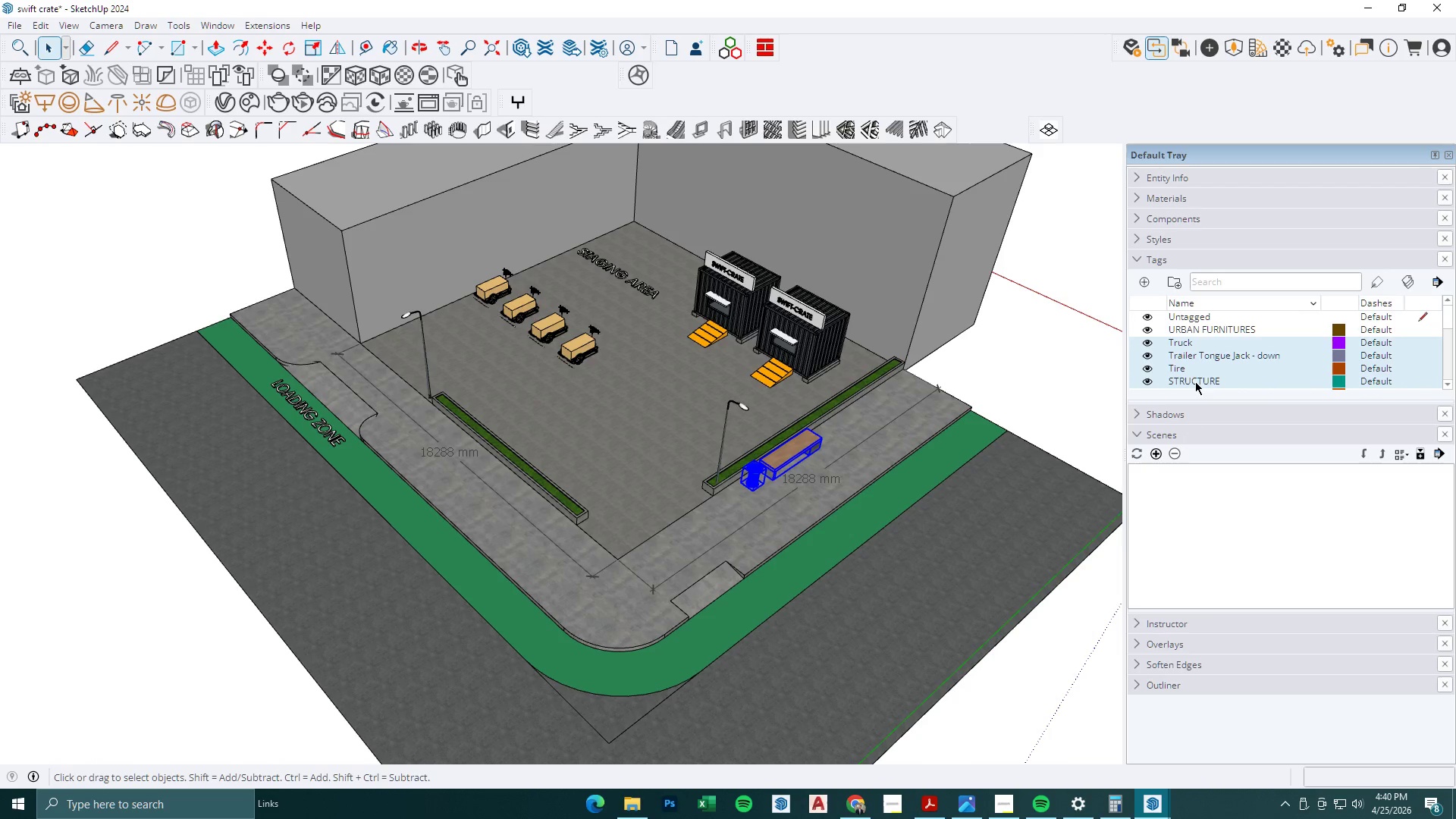 
key(Shift+ShiftLeft)
 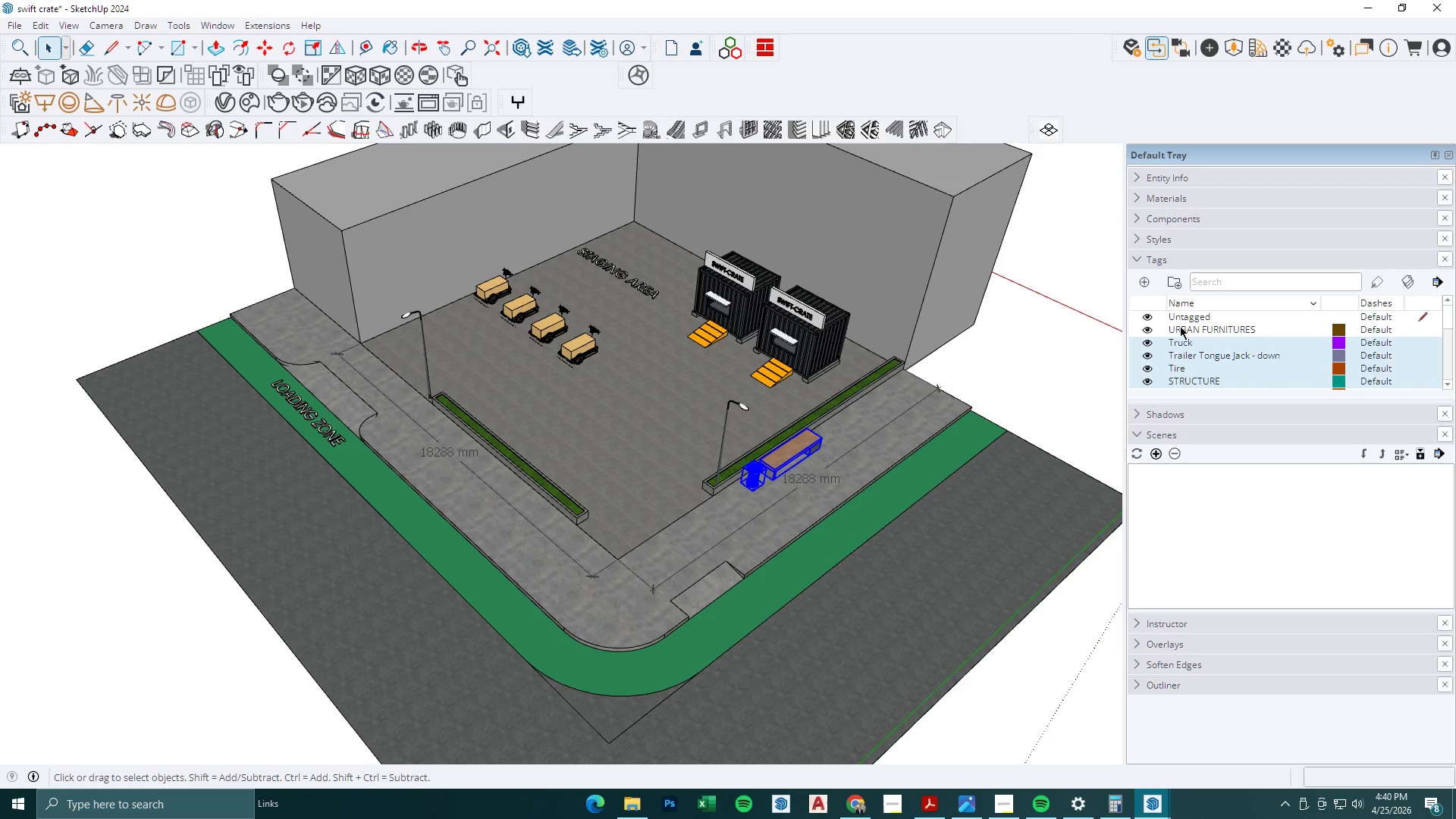 
right_click([1187, 340])
 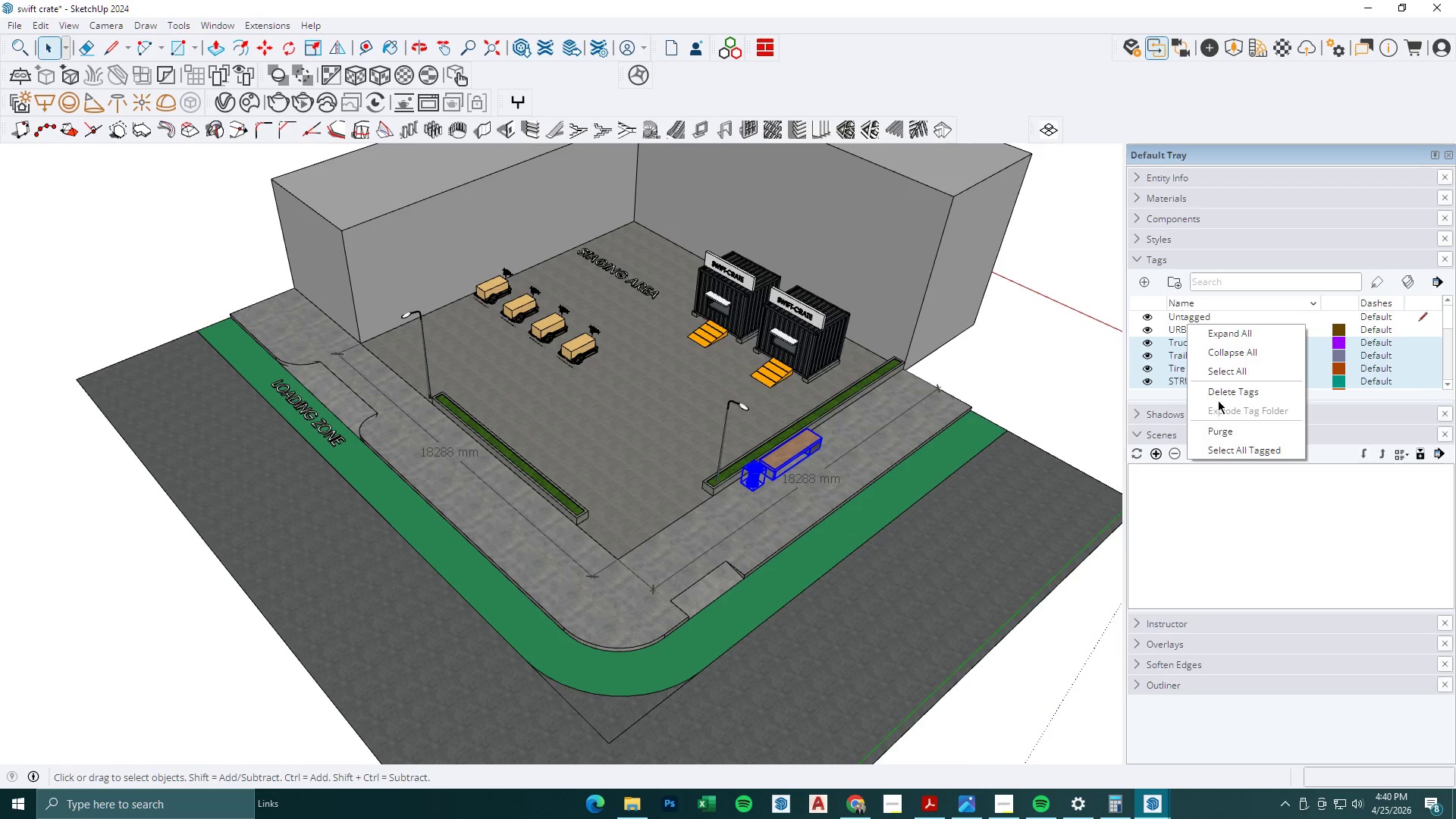 
left_click([1221, 394])
 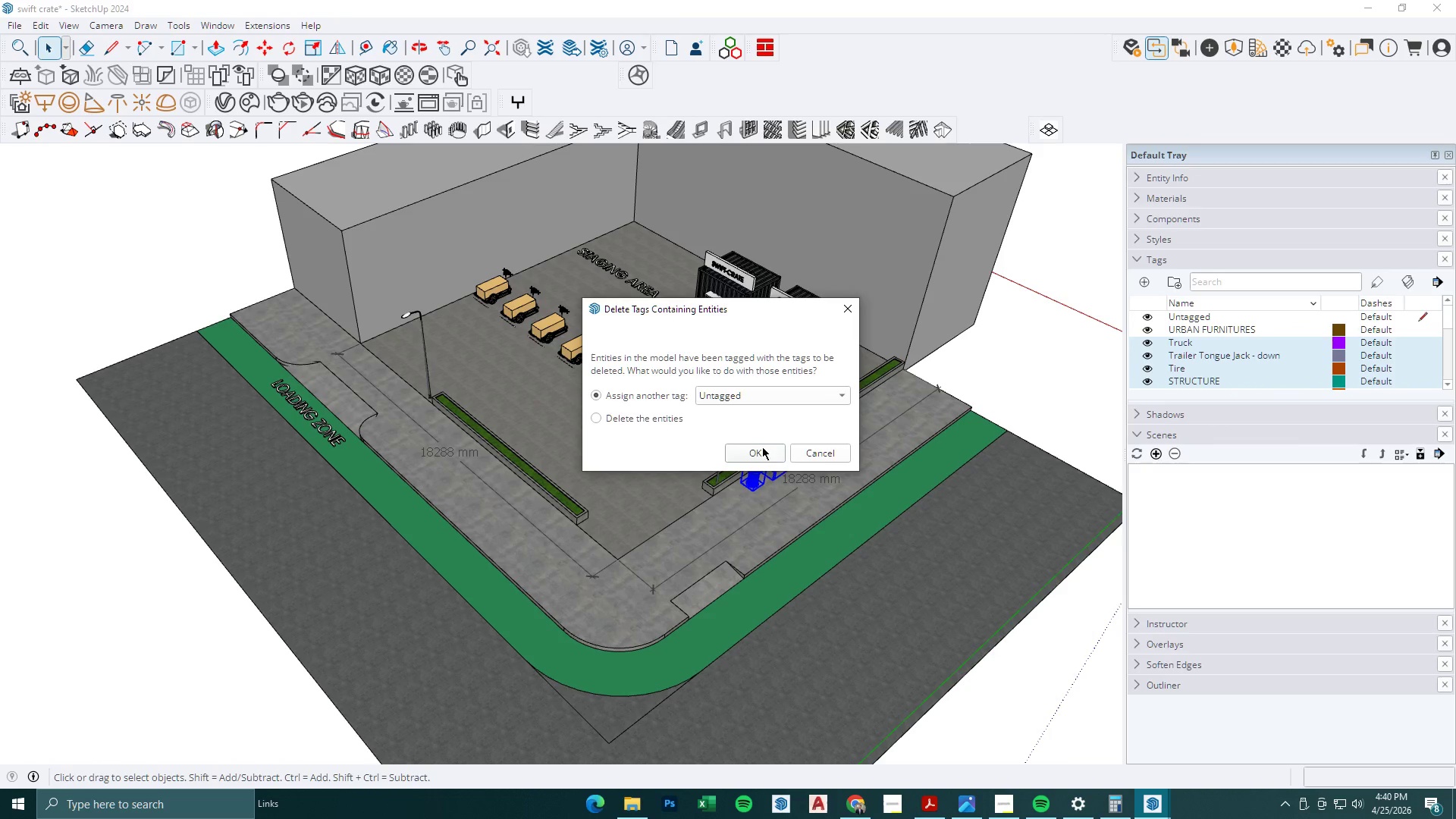 
left_click([761, 450])
 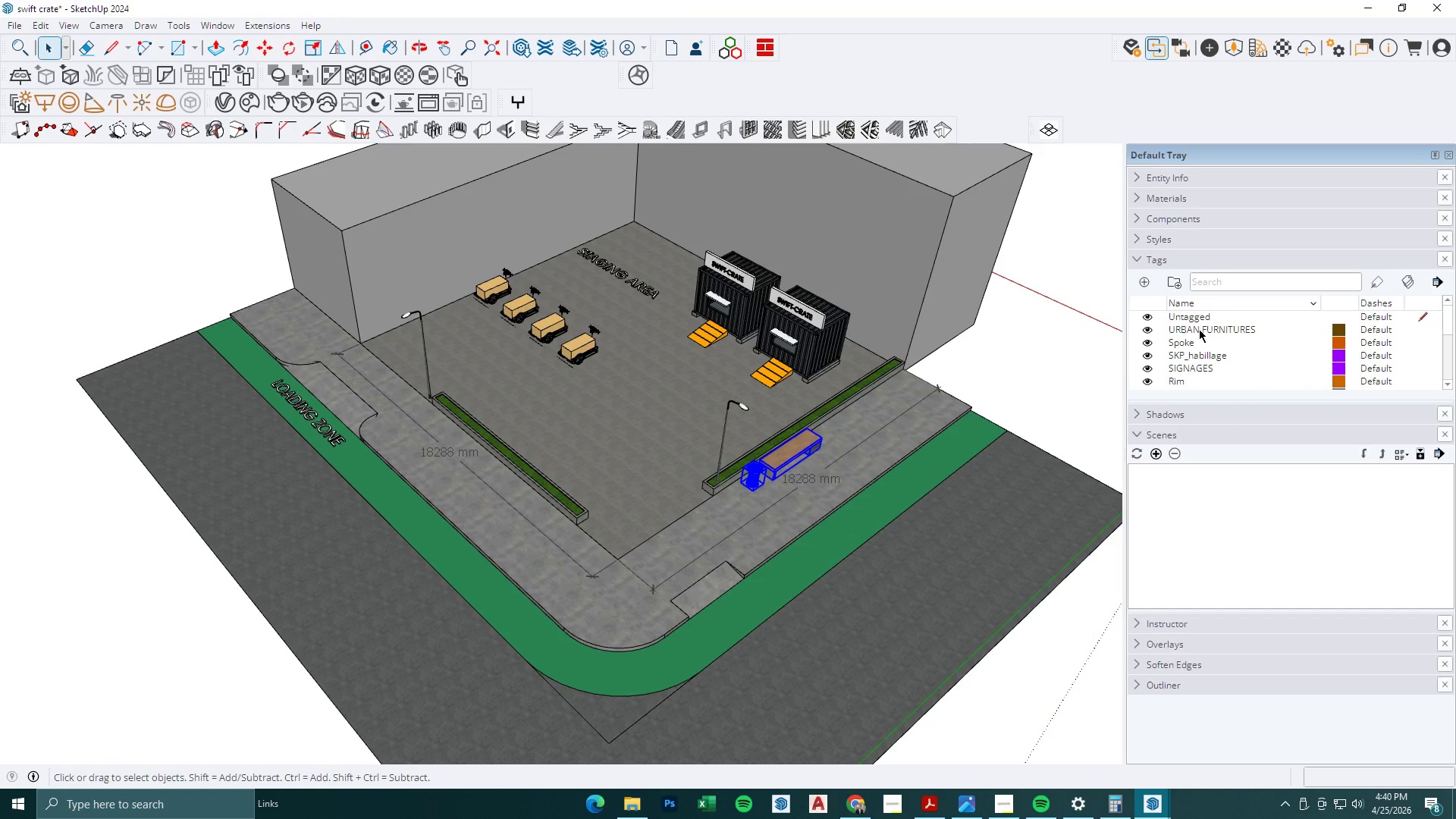 
left_click([1187, 337])
 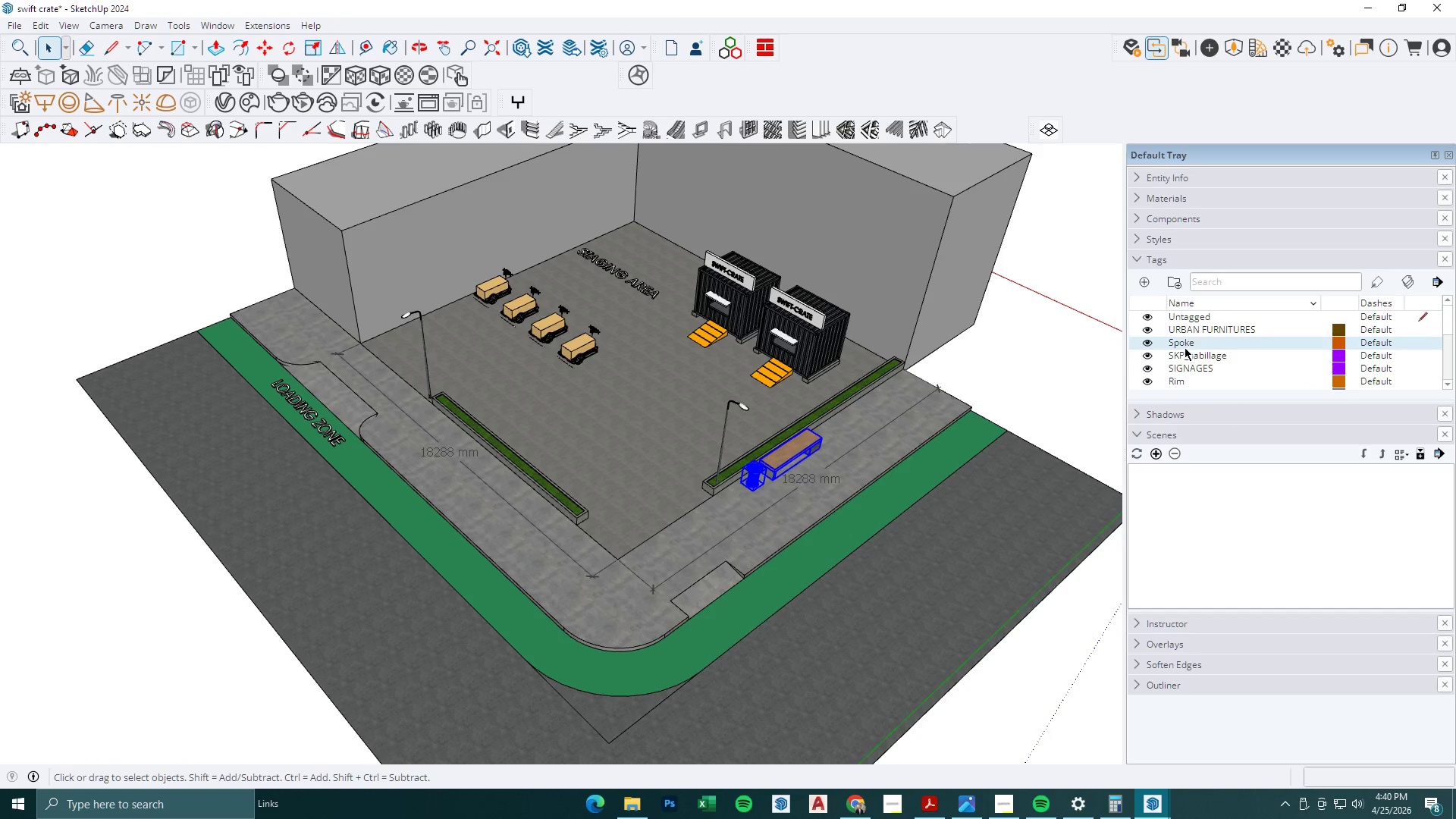 
hold_key(key=ShiftLeft, duration=0.41)
 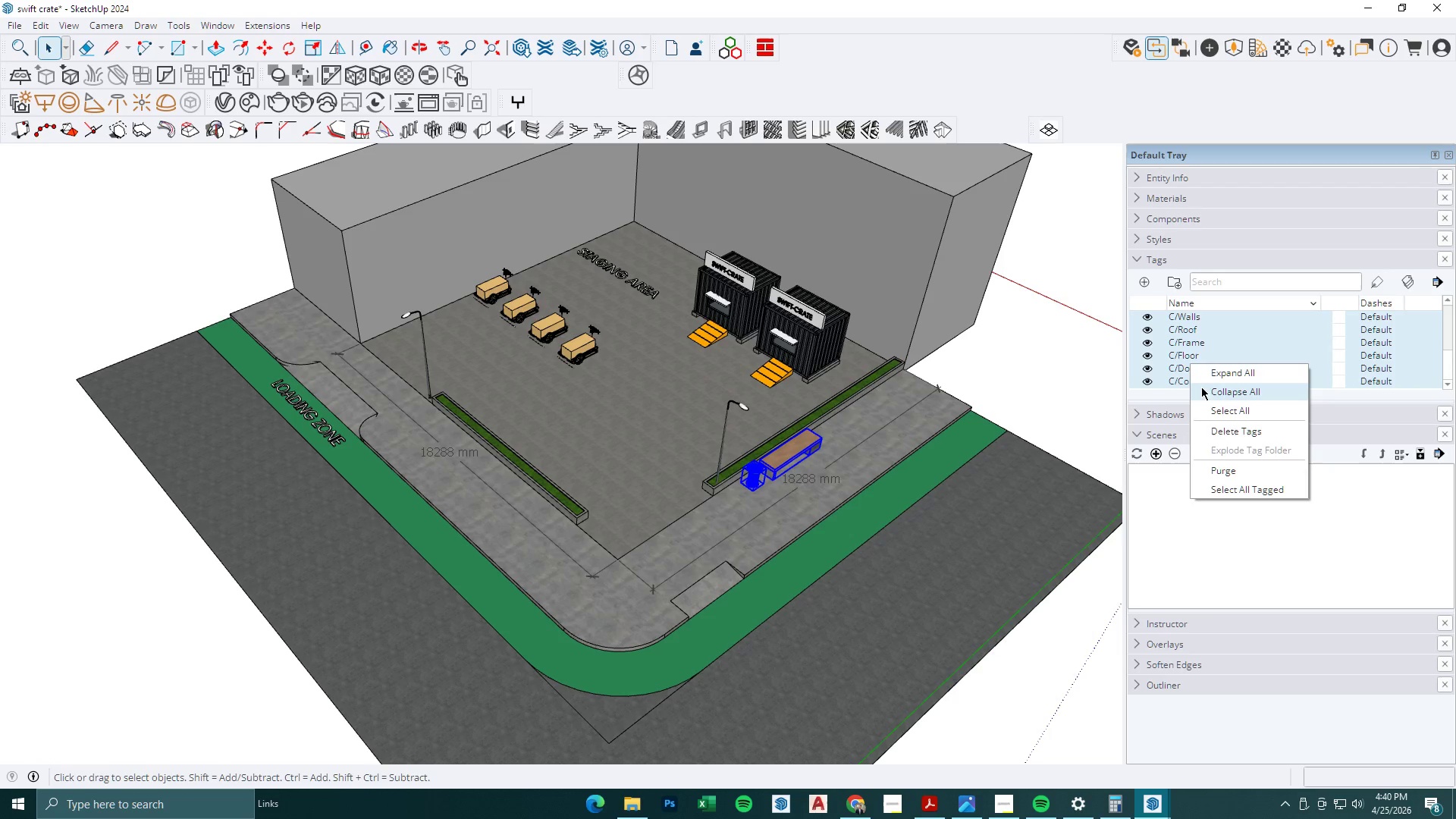 
scroll: coordinate [1185, 350], scroll_direction: down, amount: 9.0
 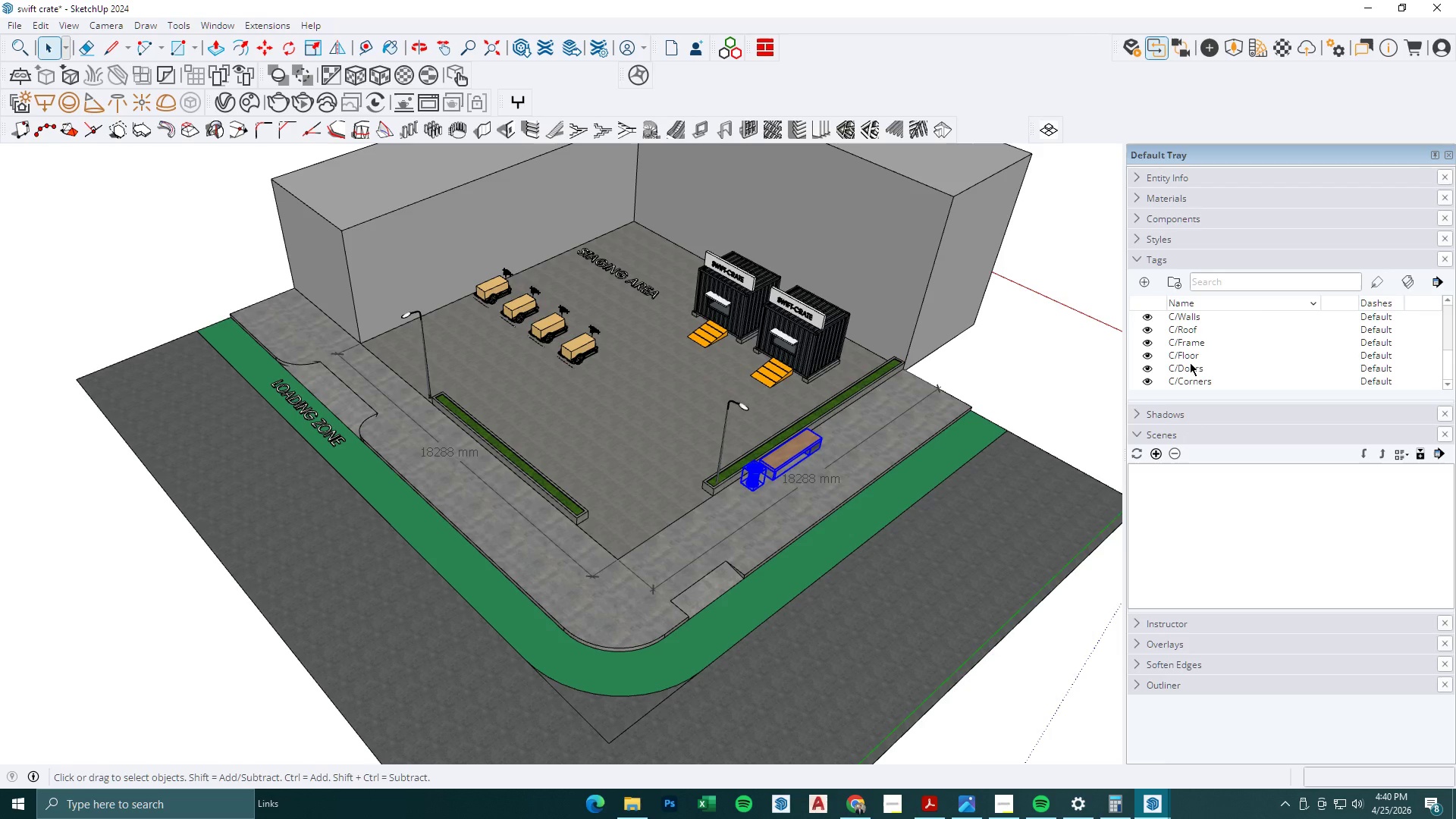 
left_click([1190, 379])
 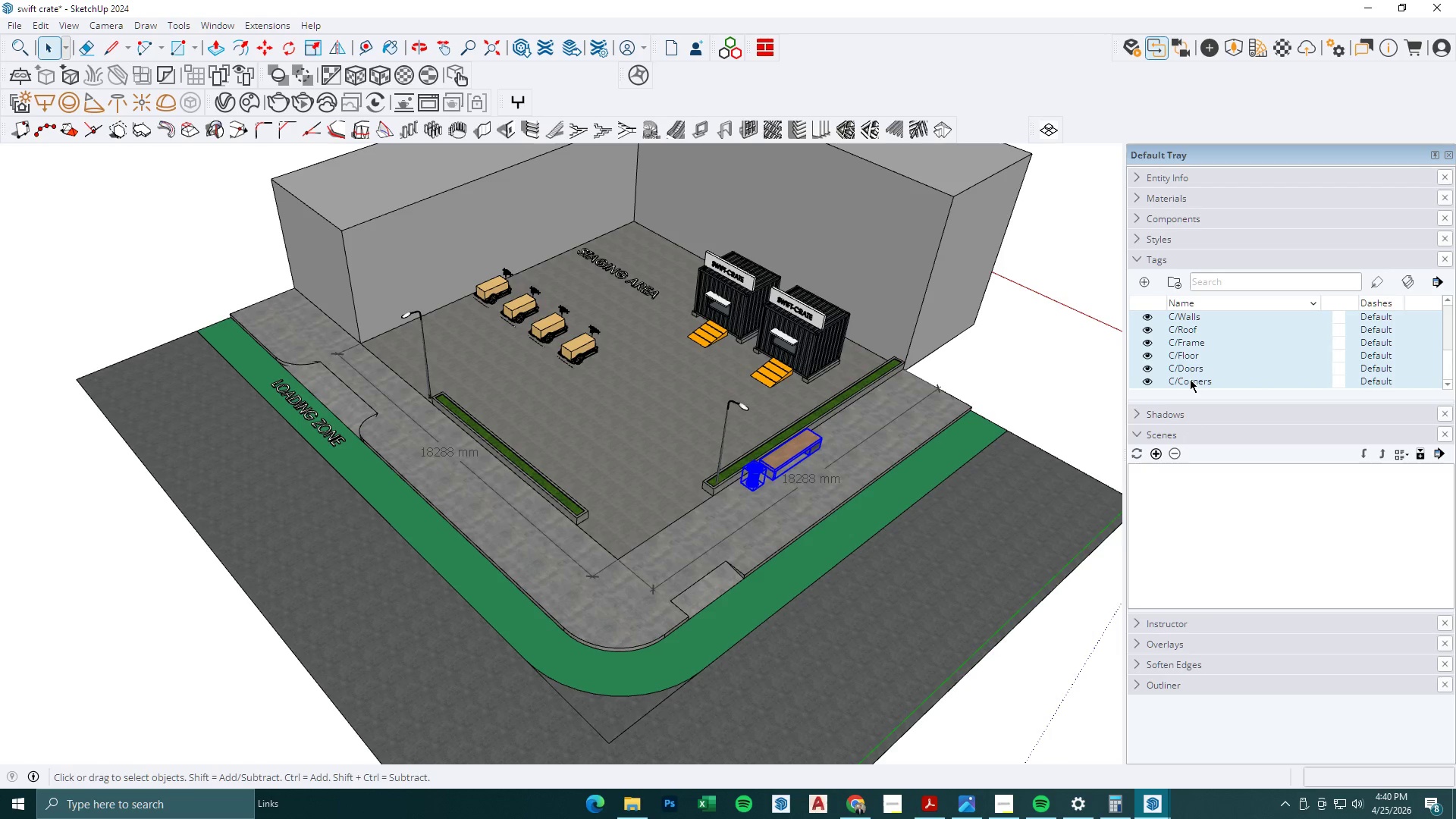 
right_click([1190, 379])
 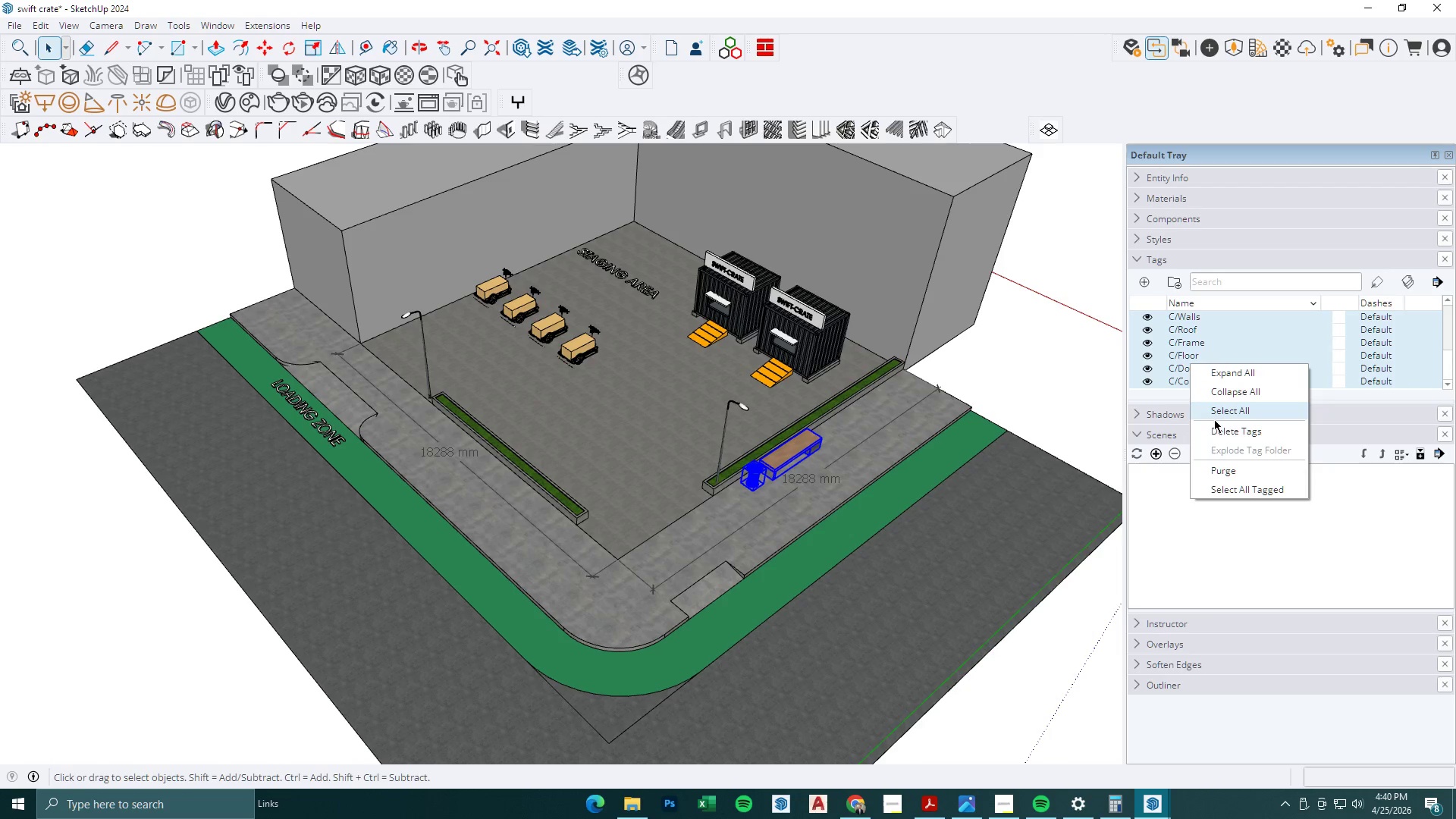 
left_click([1216, 430])
 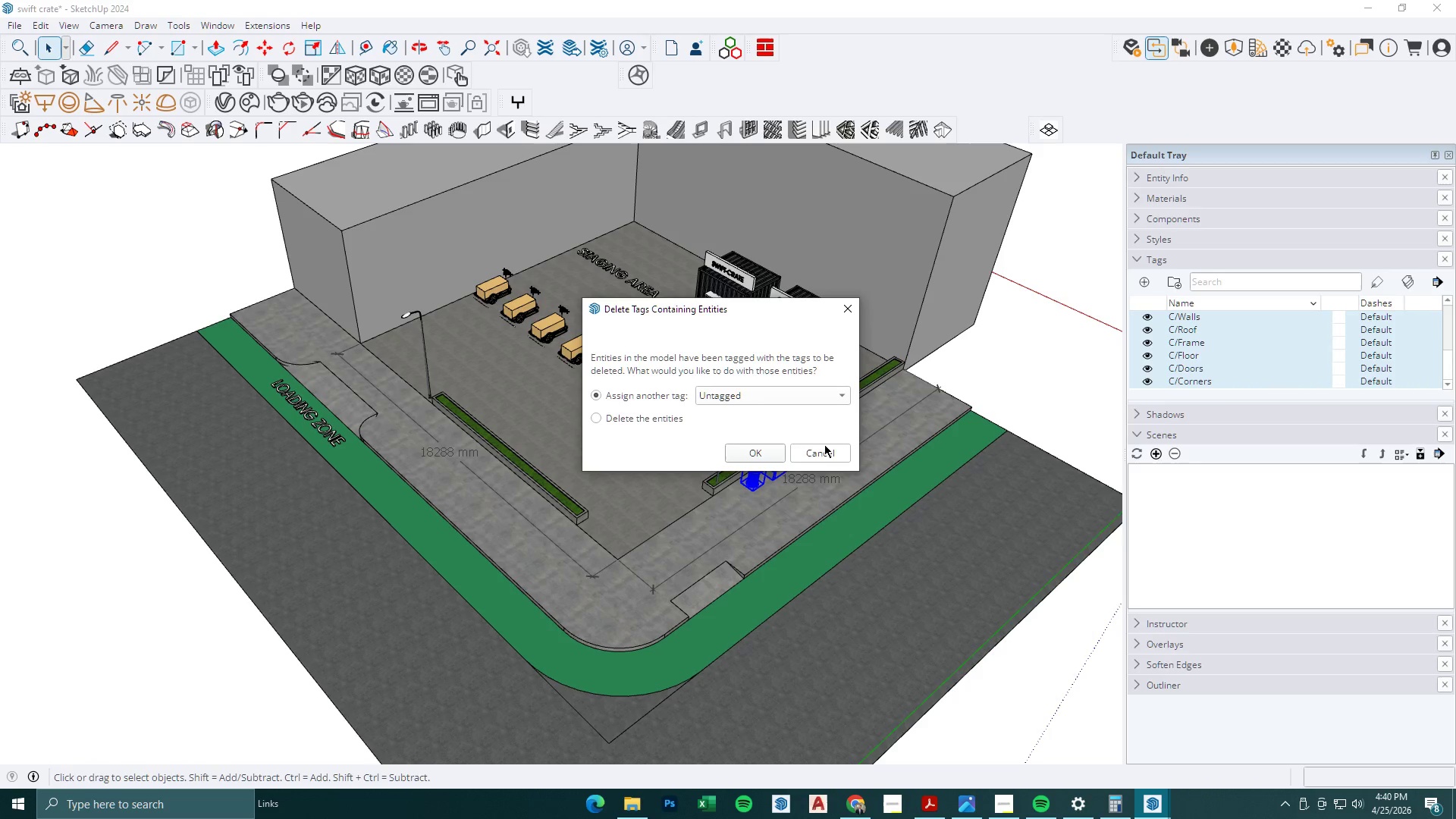 
left_click([770, 450])
 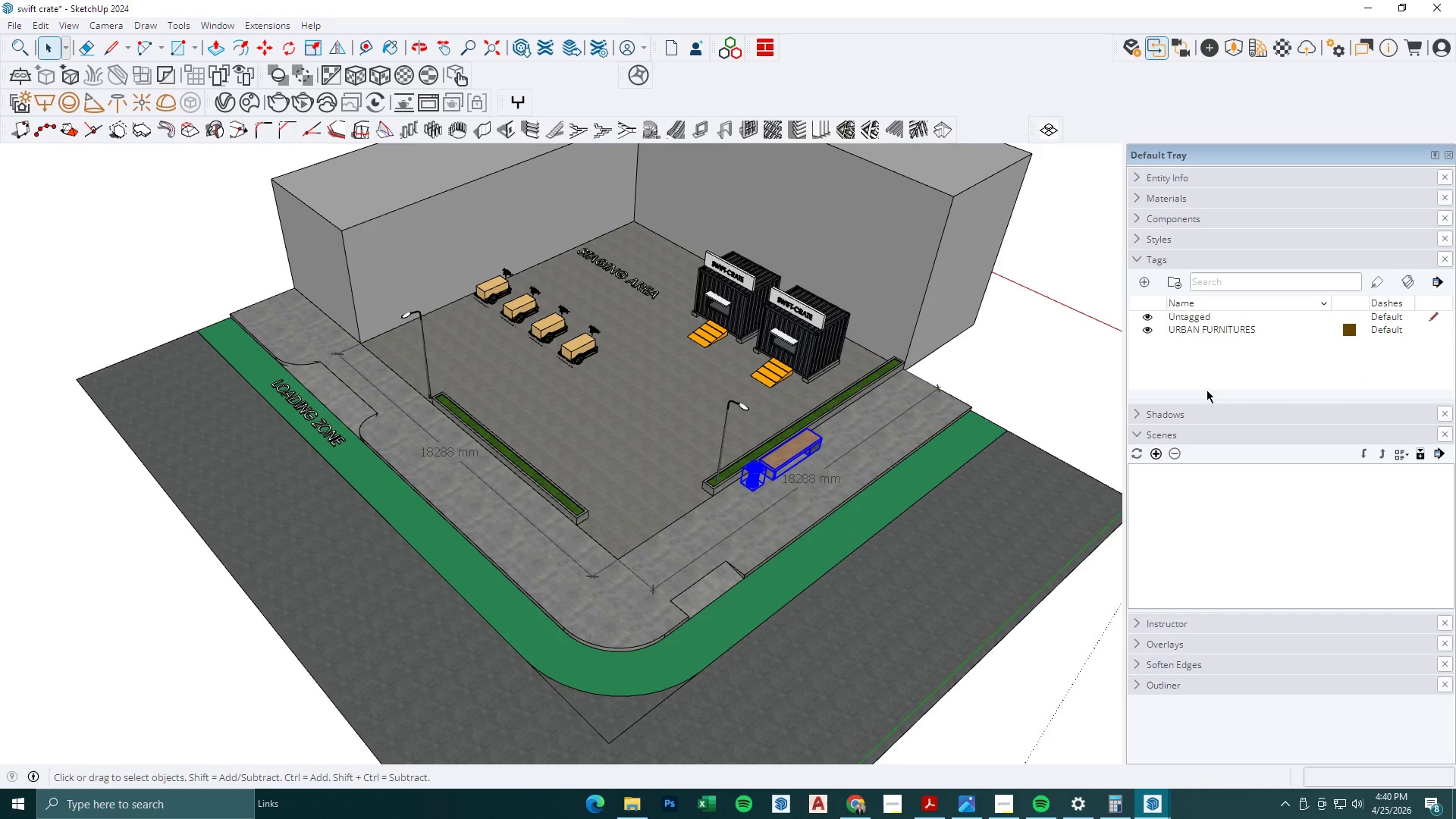 
scroll: coordinate [1199, 381], scroll_direction: up, amount: 2.0
 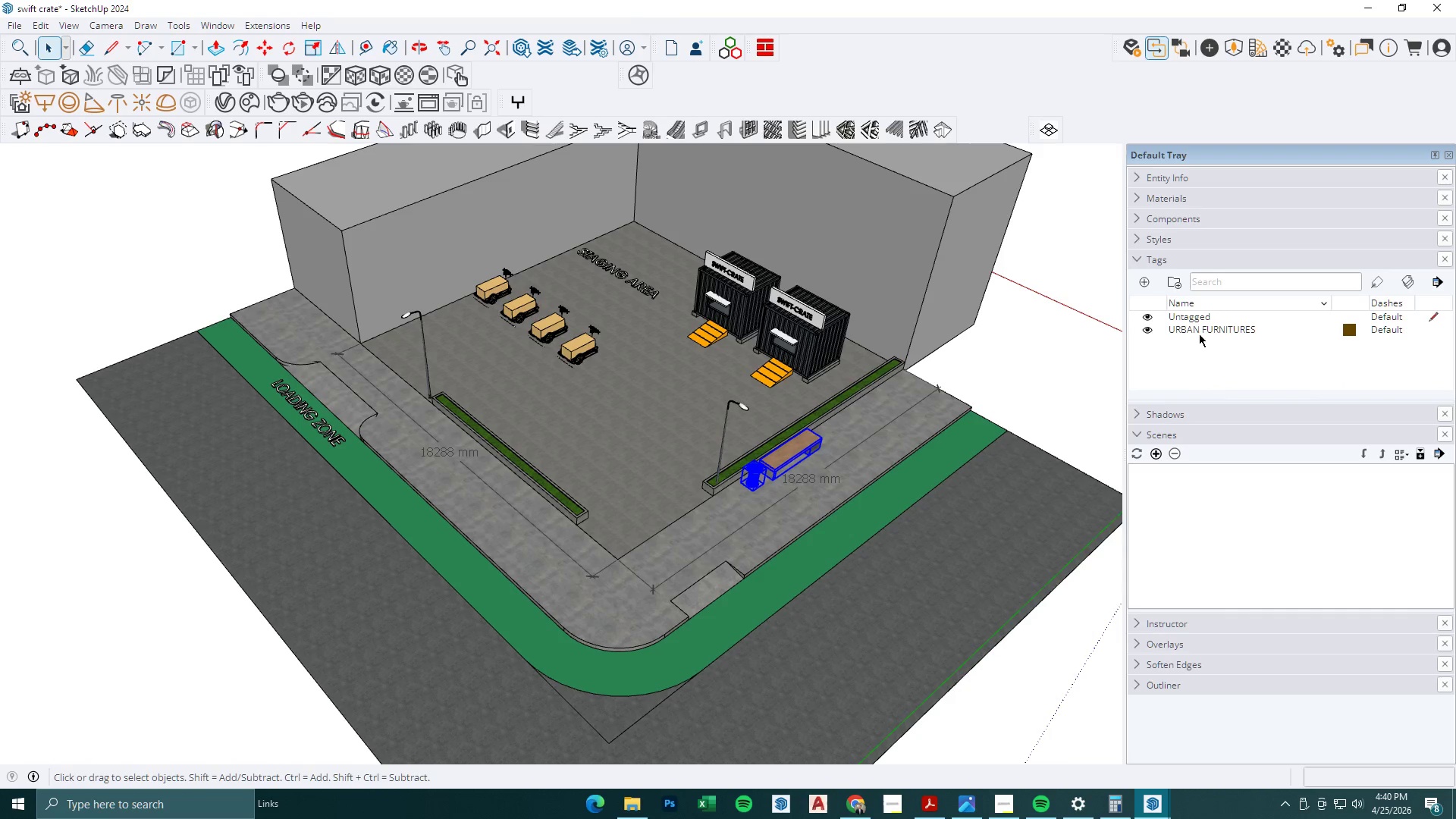 
left_click([1199, 333])
 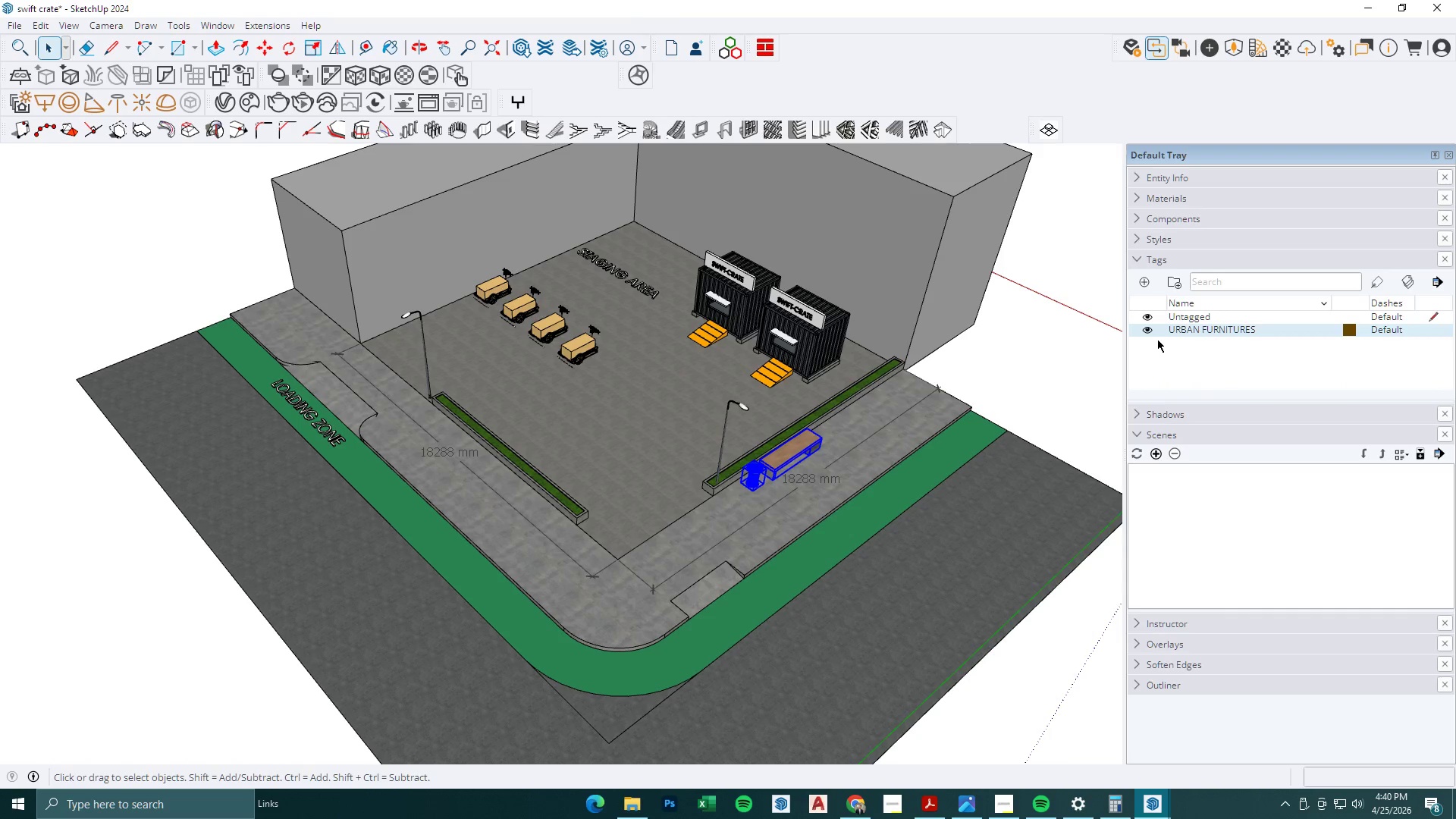 
left_click([1149, 328])
 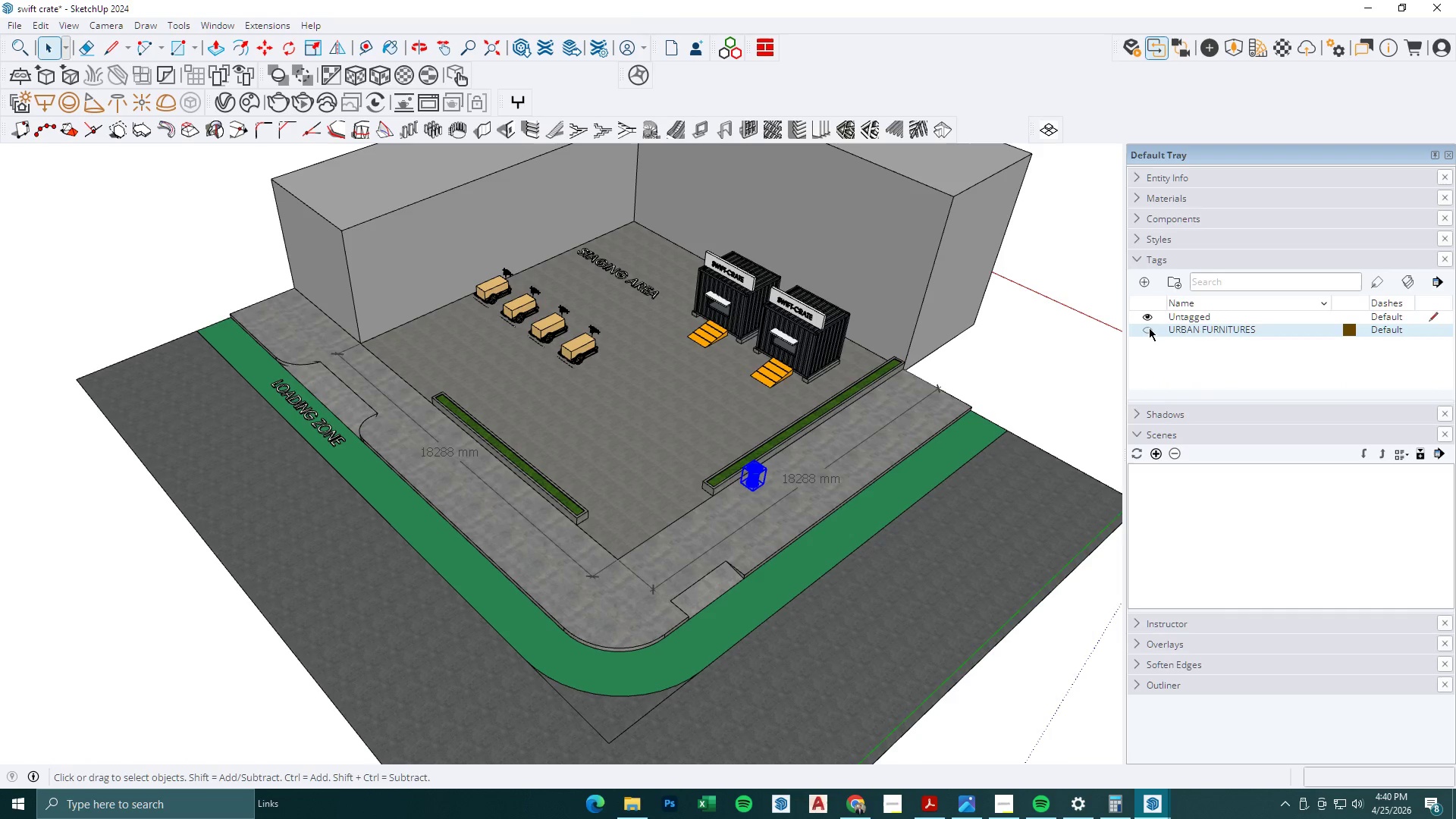 
left_click([1149, 328])
 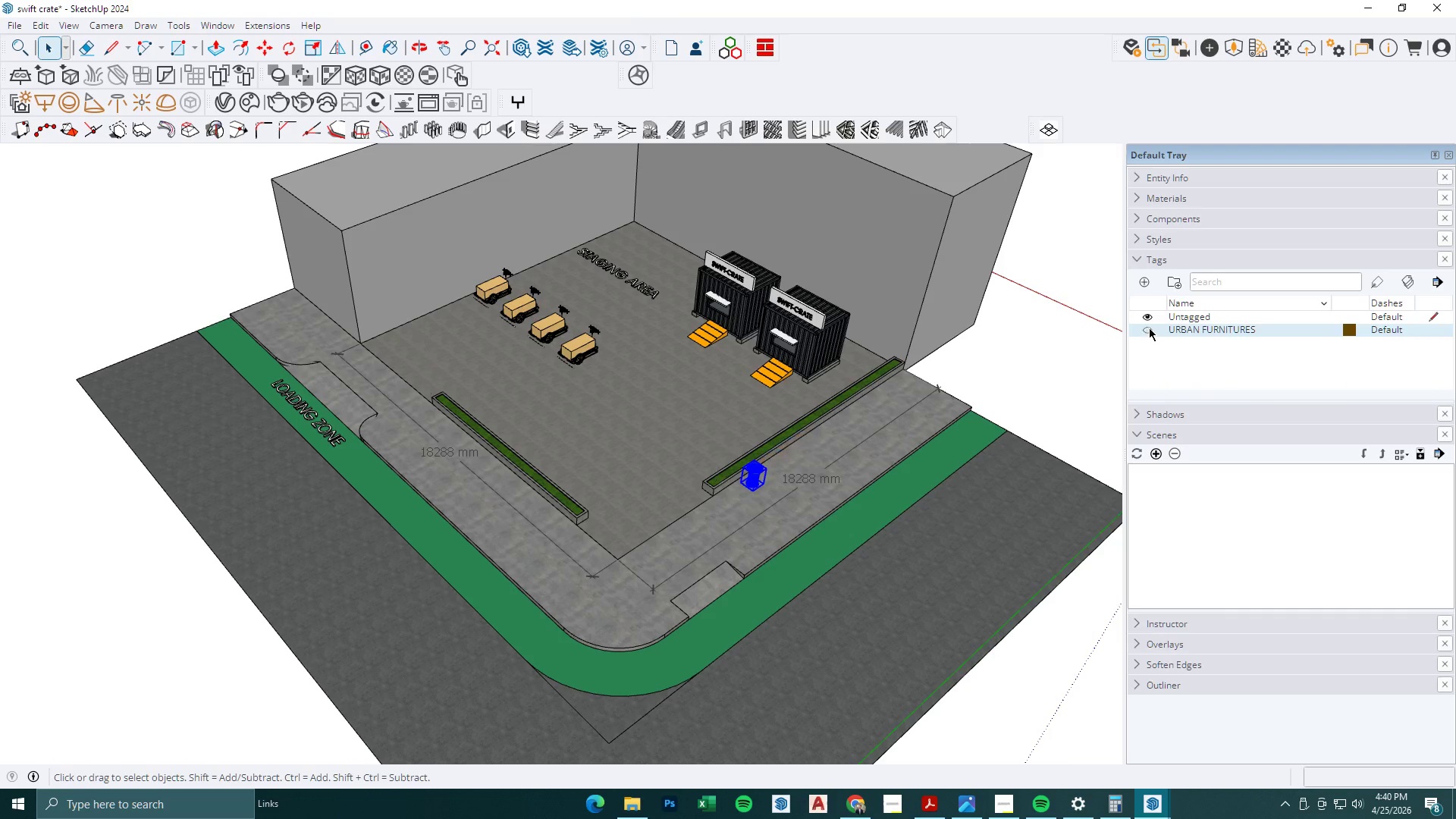 
double_click([1149, 328])
 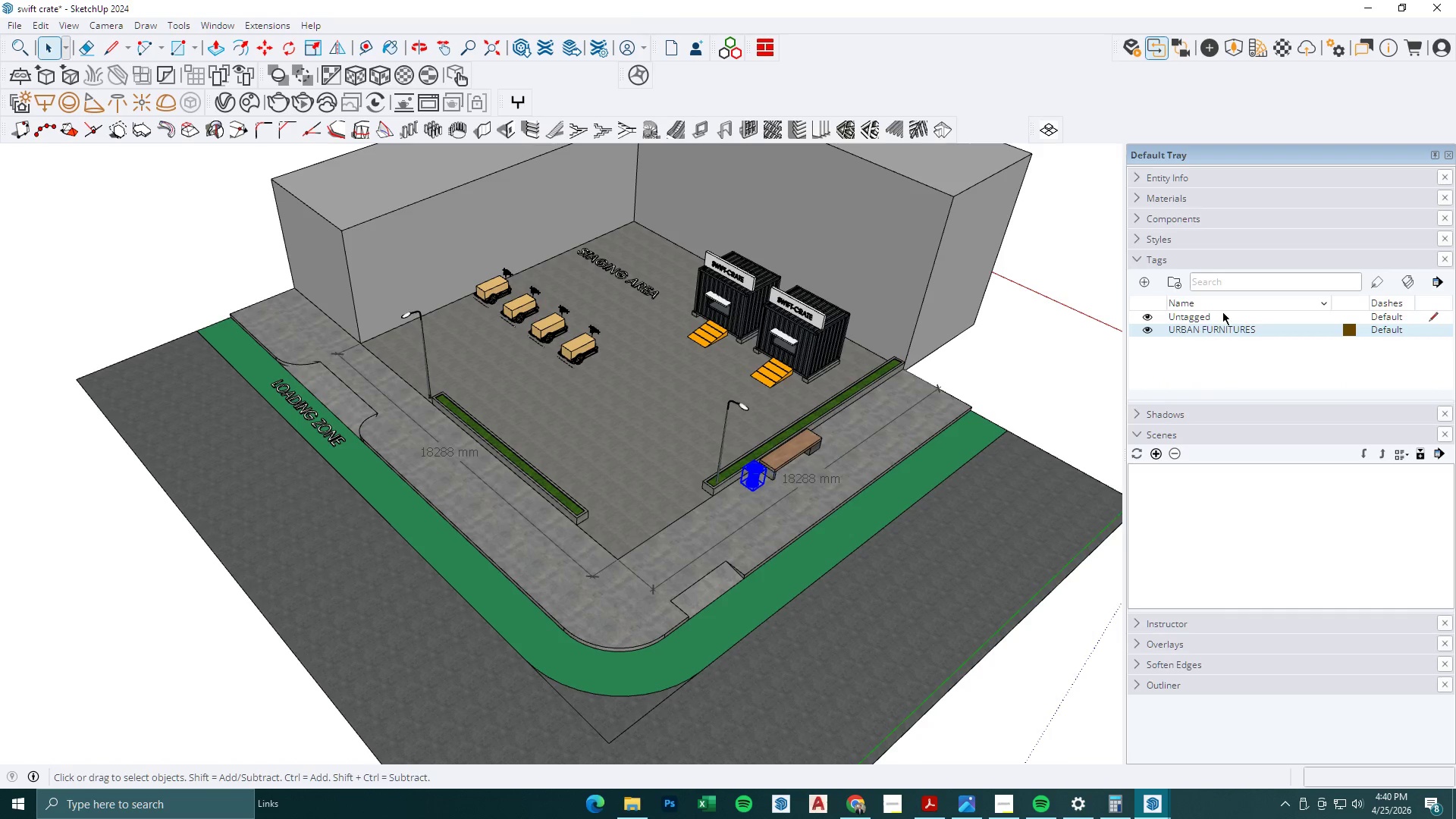 
left_click([1191, 176])
 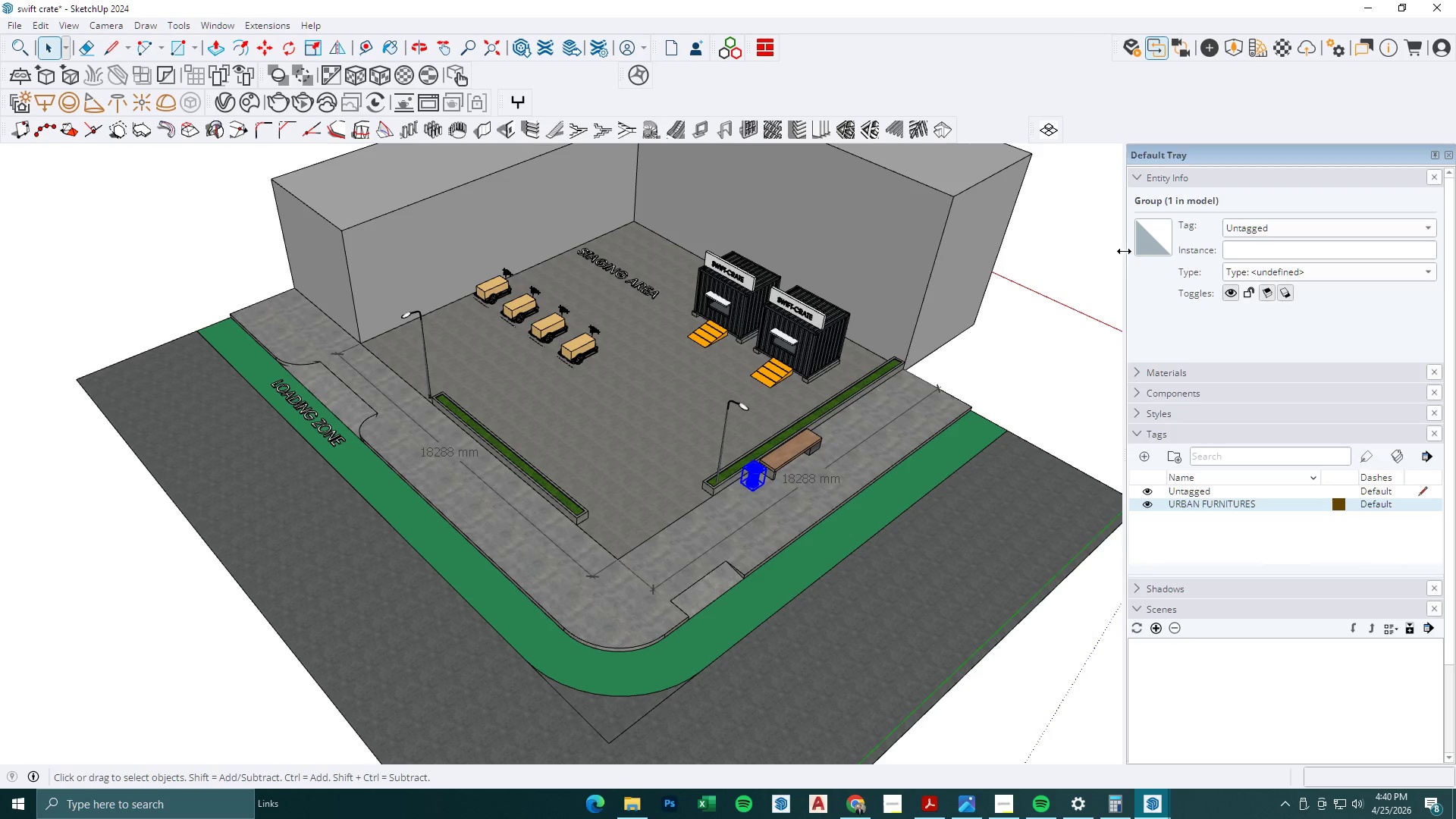 
left_click([1269, 220])
 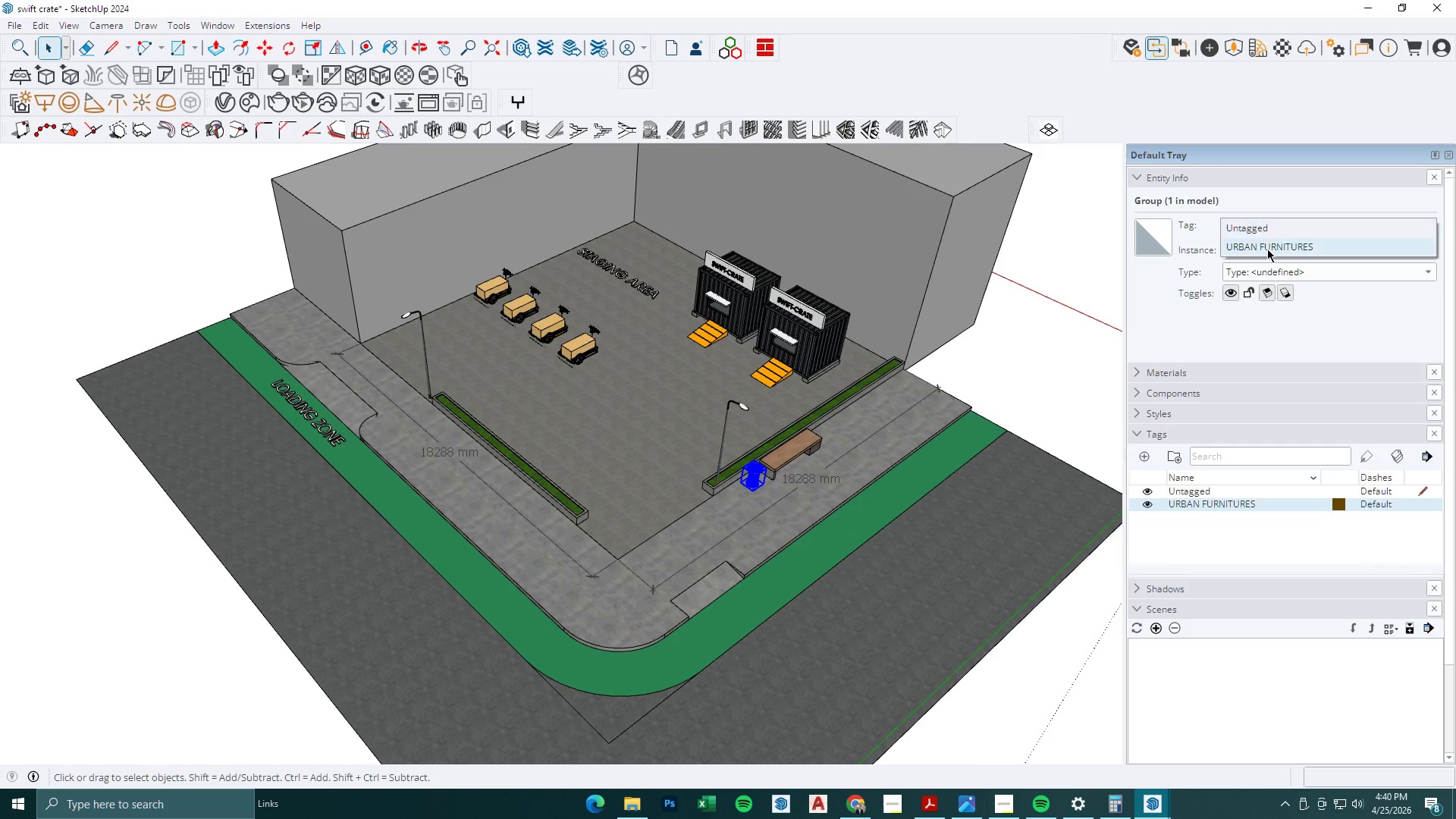 
left_click([1267, 249])
 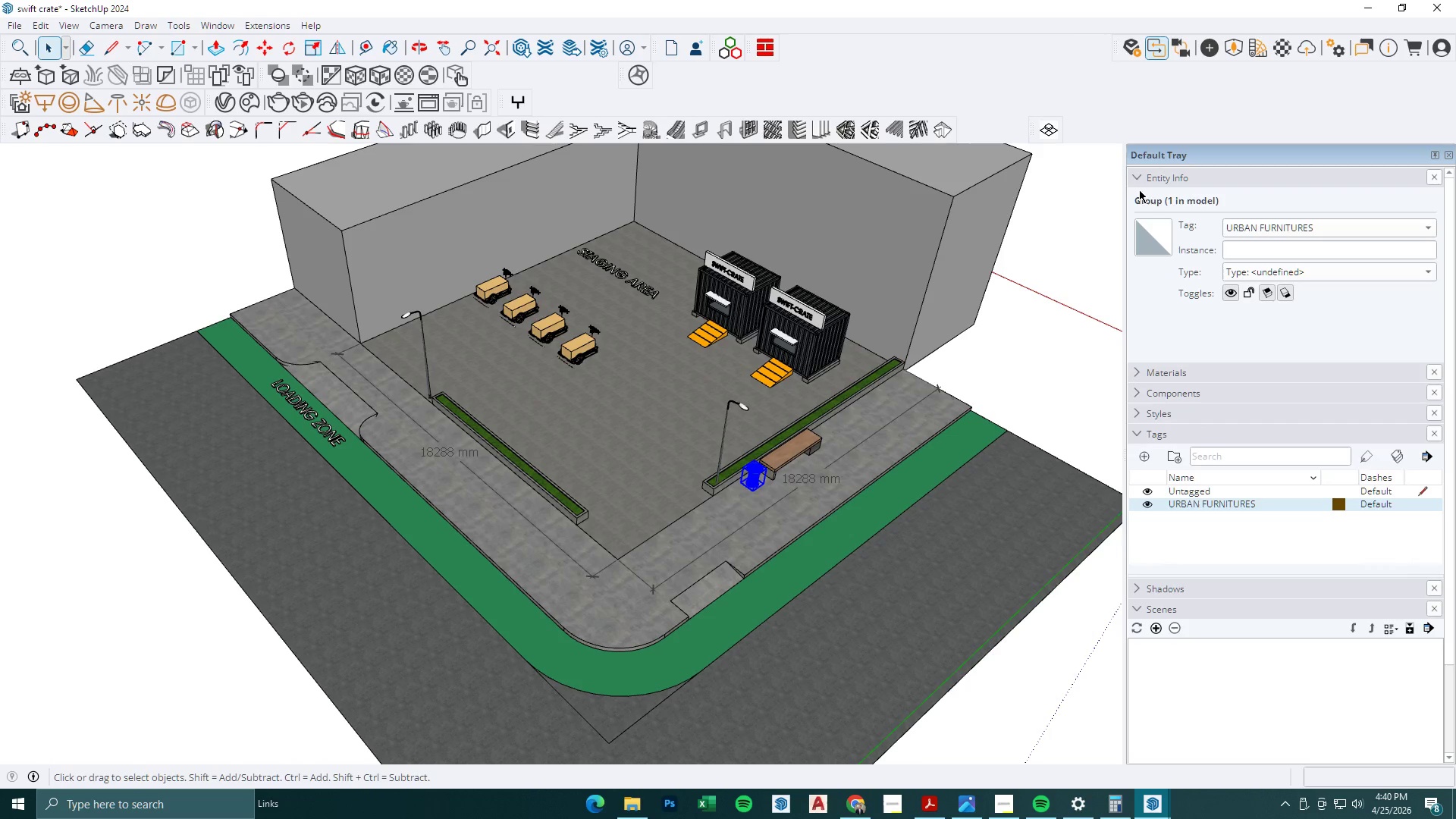 
left_click([1139, 177])
 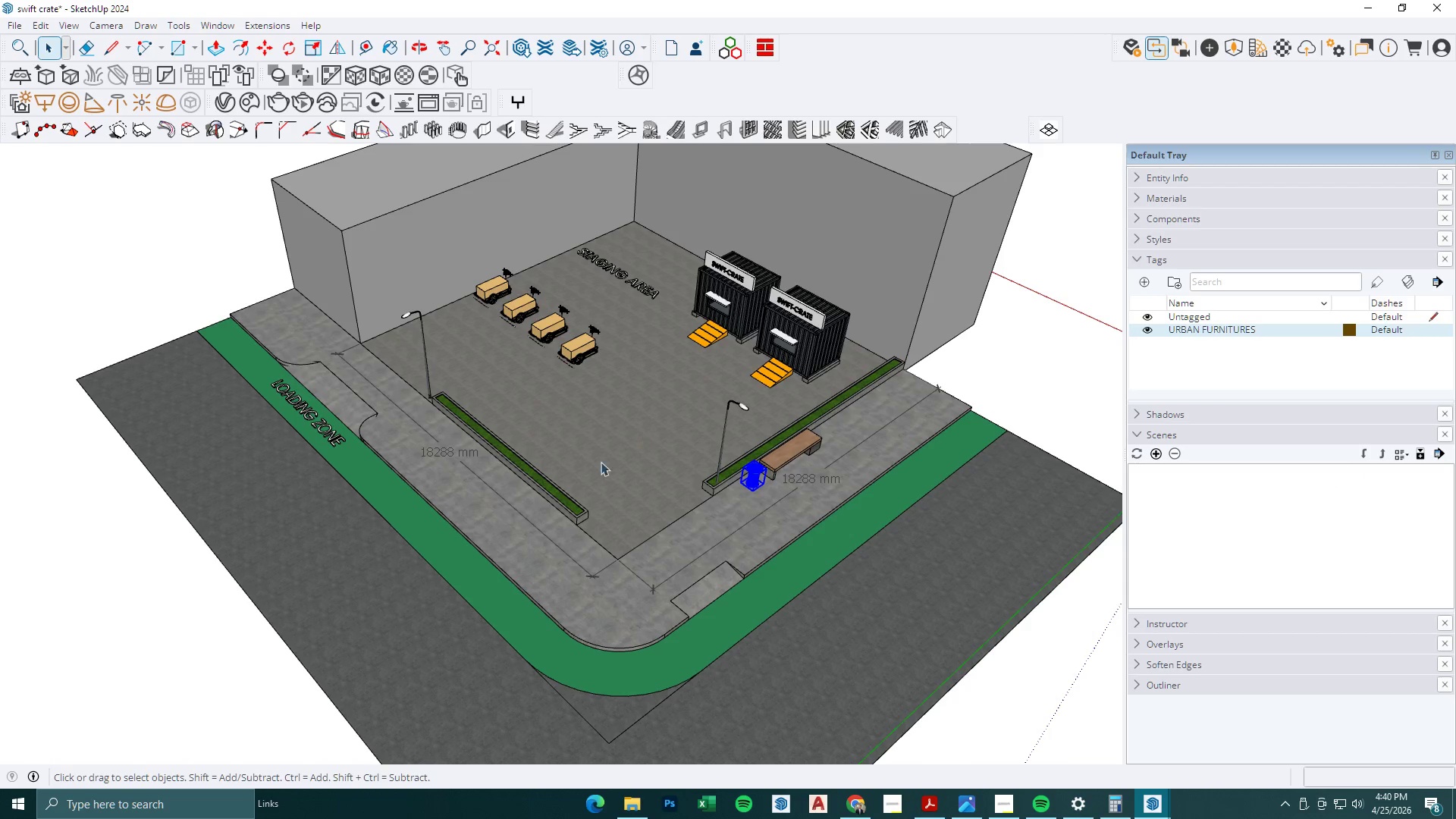 
left_click([563, 491])
 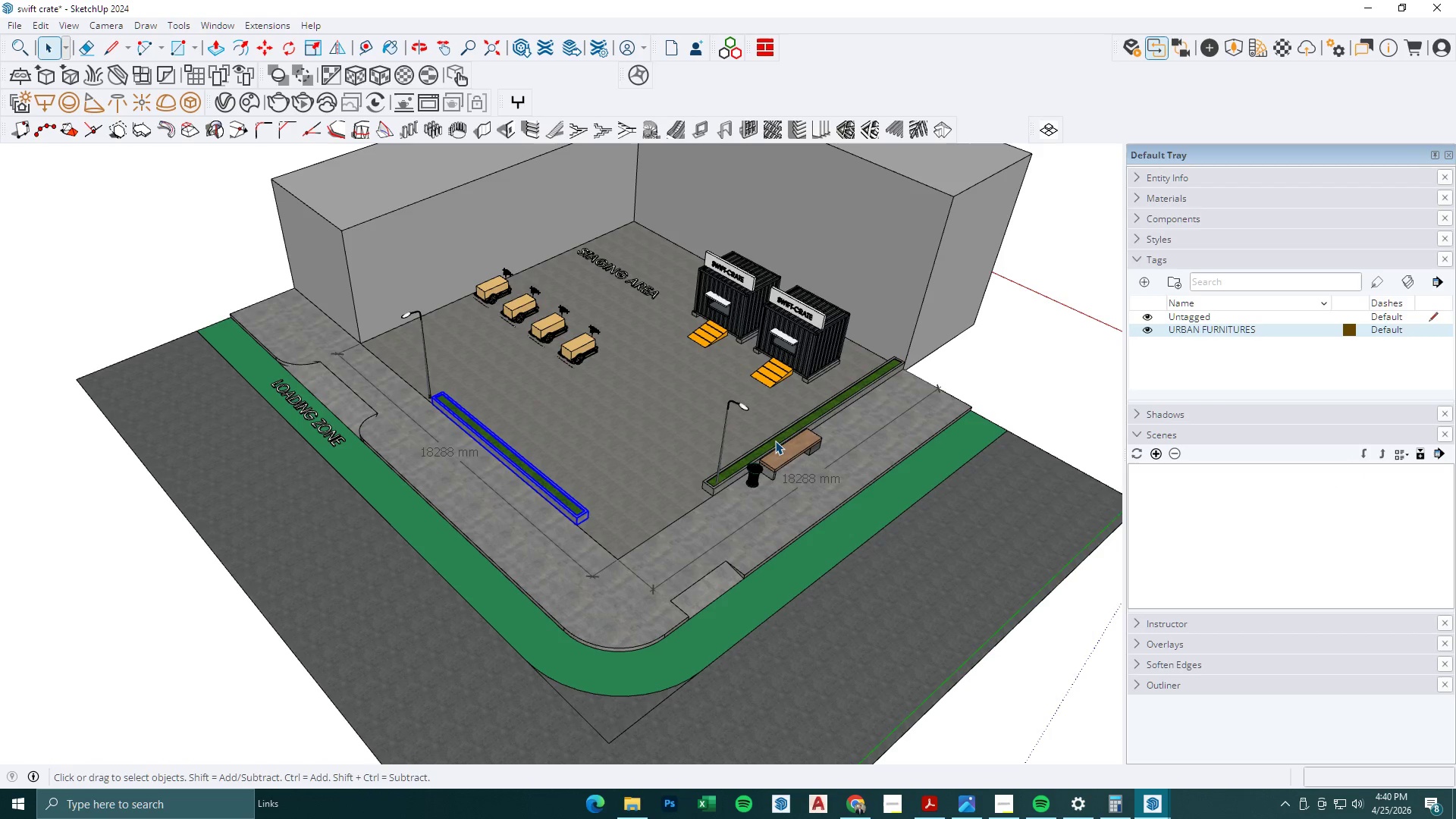 
hold_key(key=ControlLeft, duration=0.56)
left_click([782, 435])
 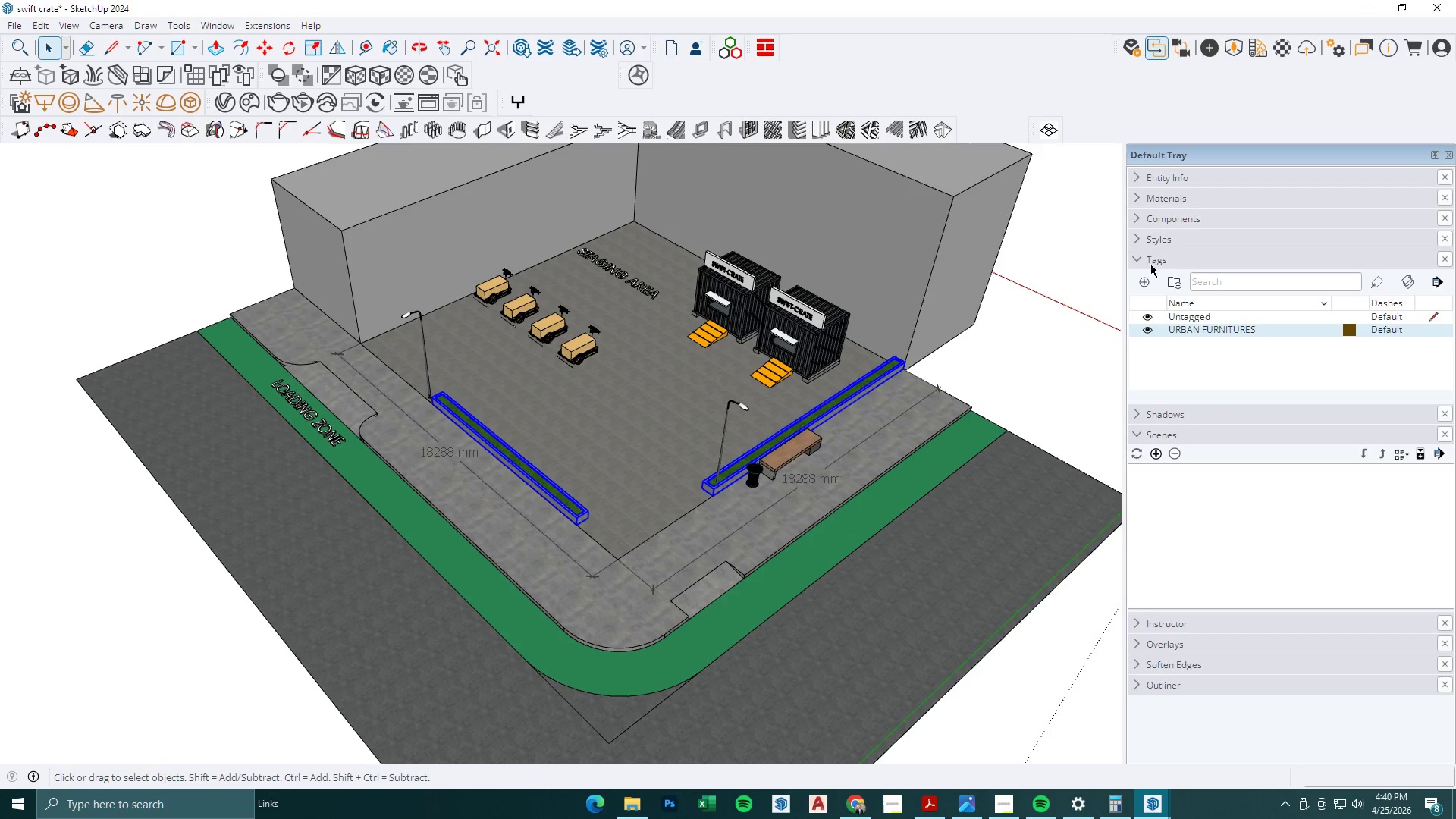 
left_click([1150, 282])
 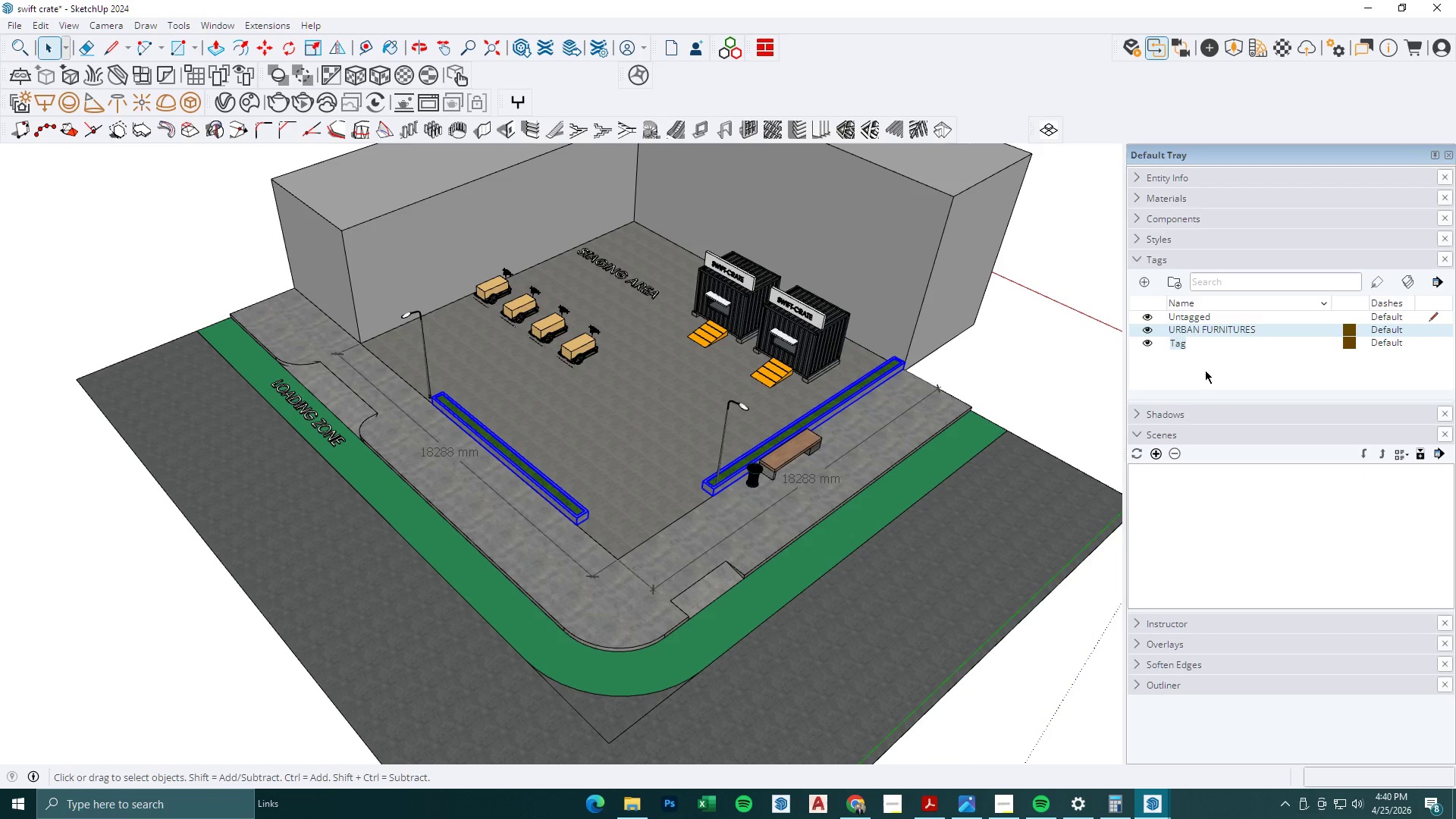 
type(PLANTBOX)
 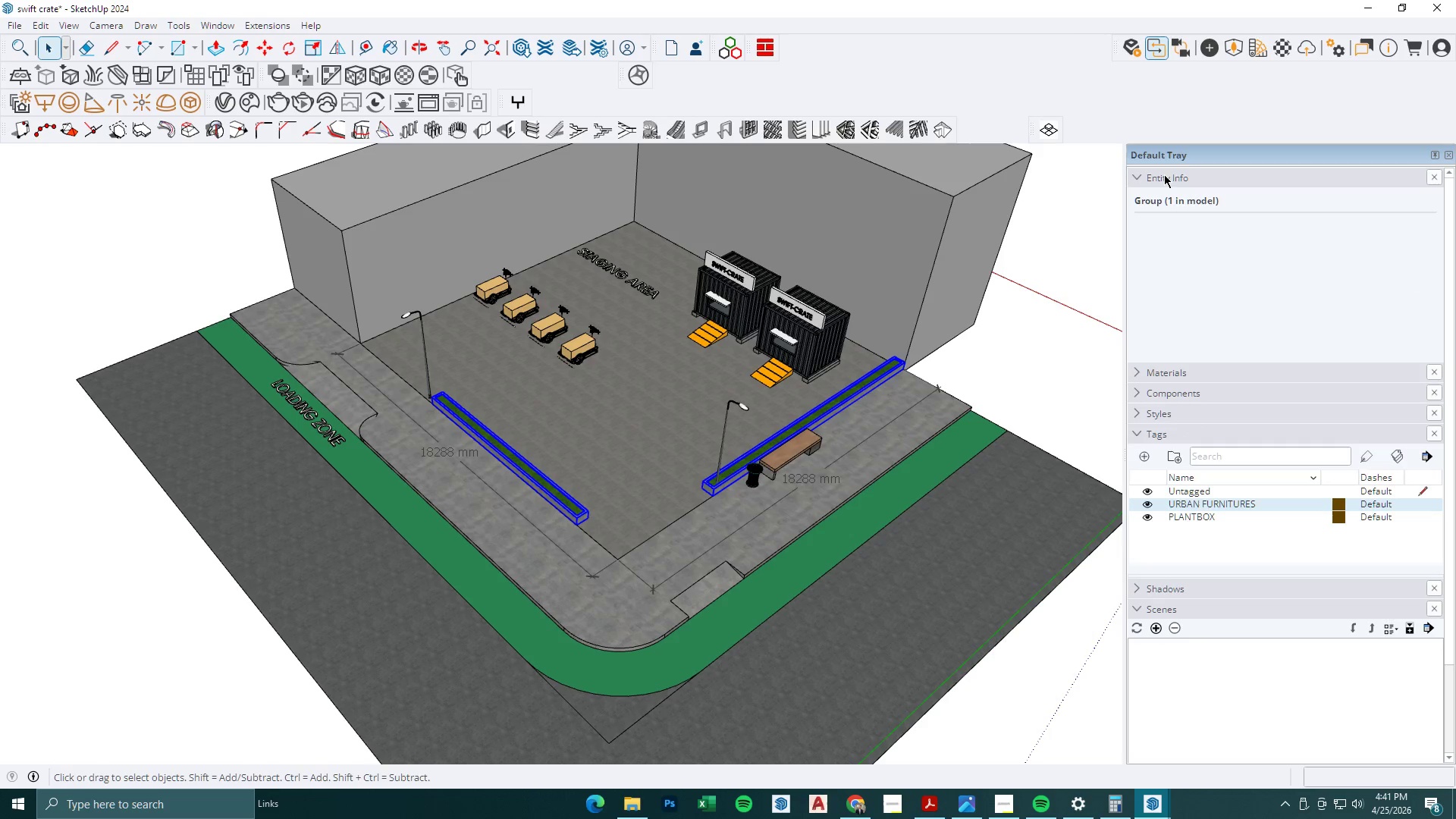 
left_click([1248, 226])
 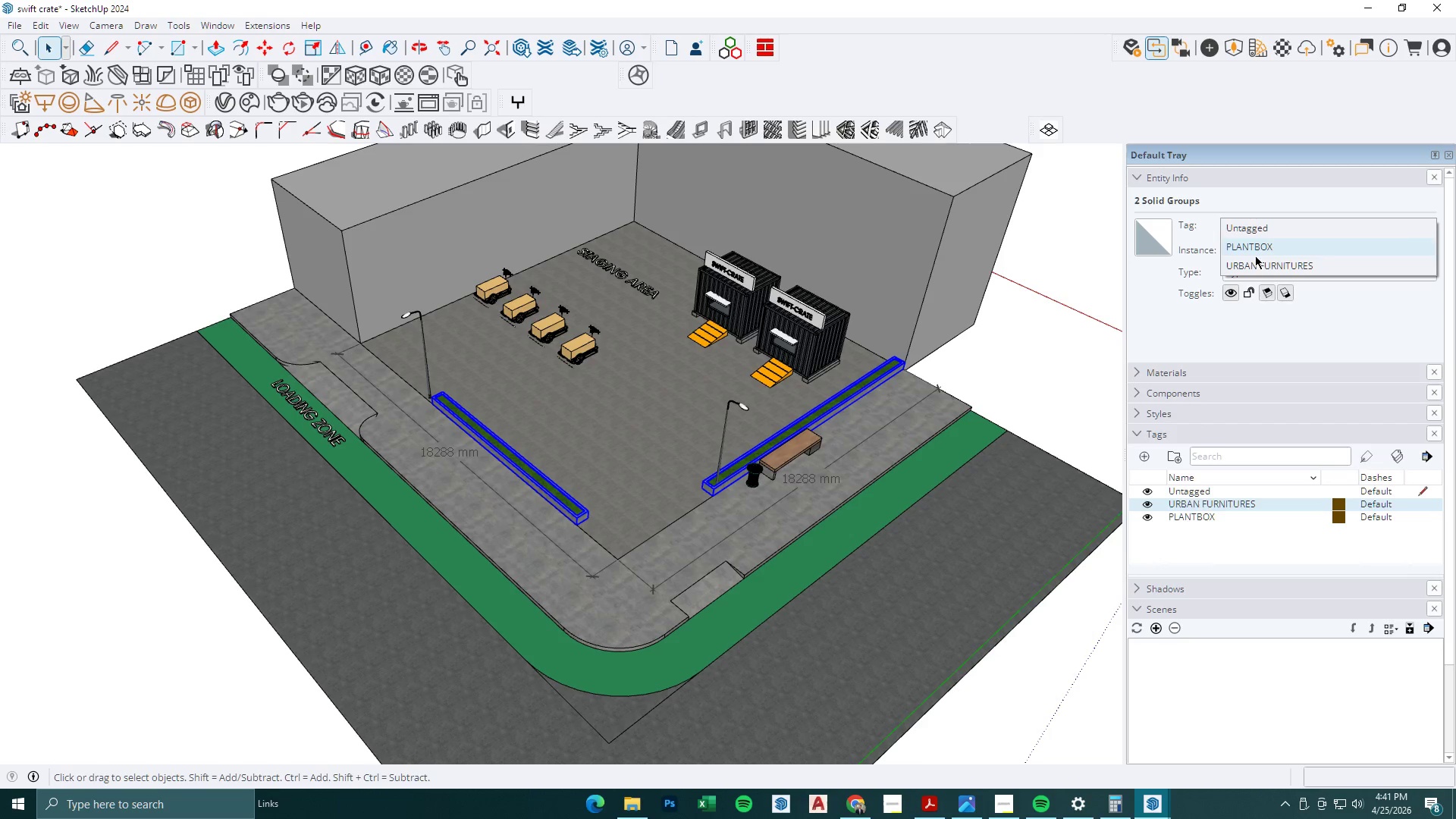 
left_click([1261, 248])
 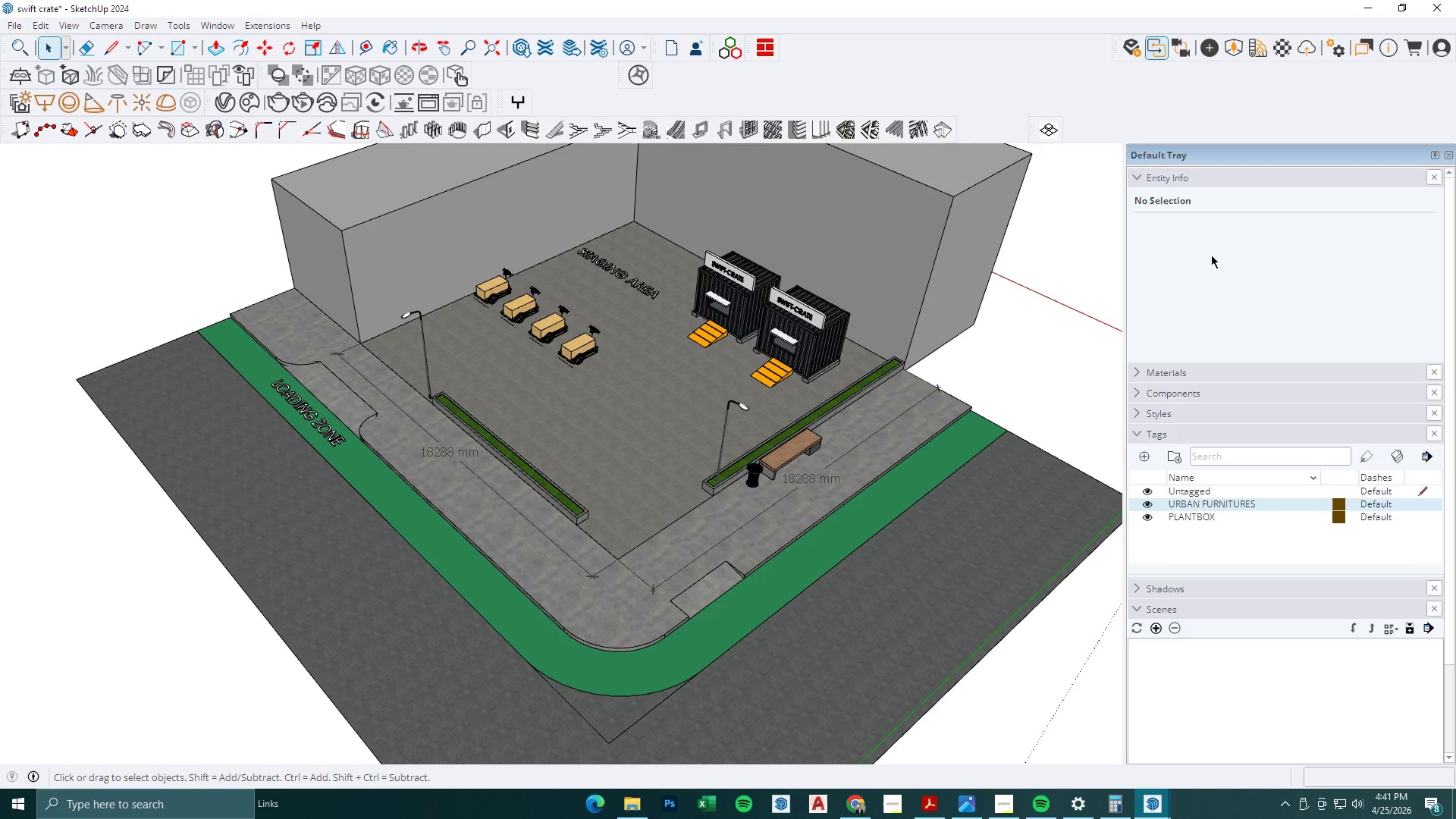 
double_click([1141, 176])
 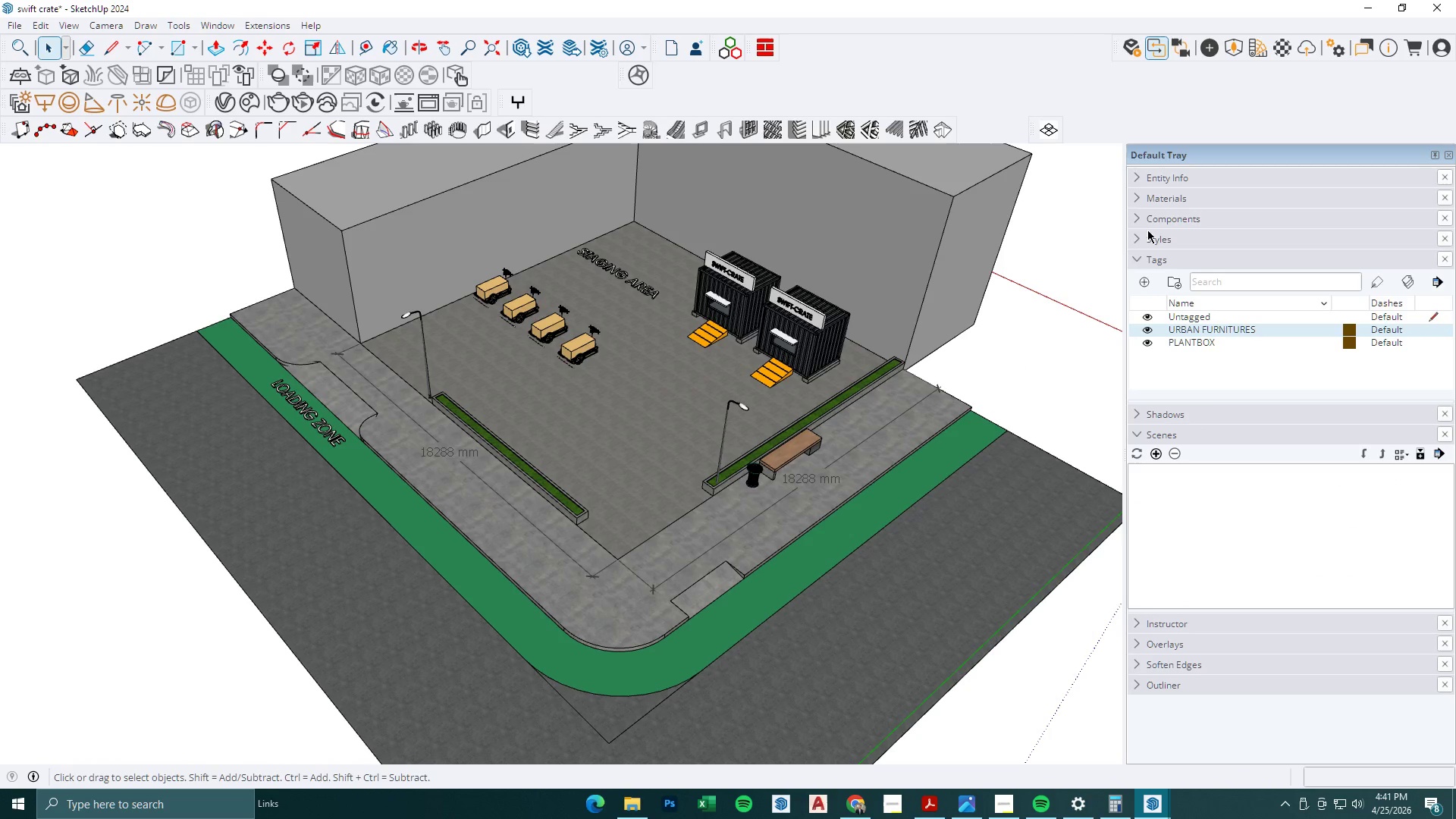 
left_click([1149, 281])
 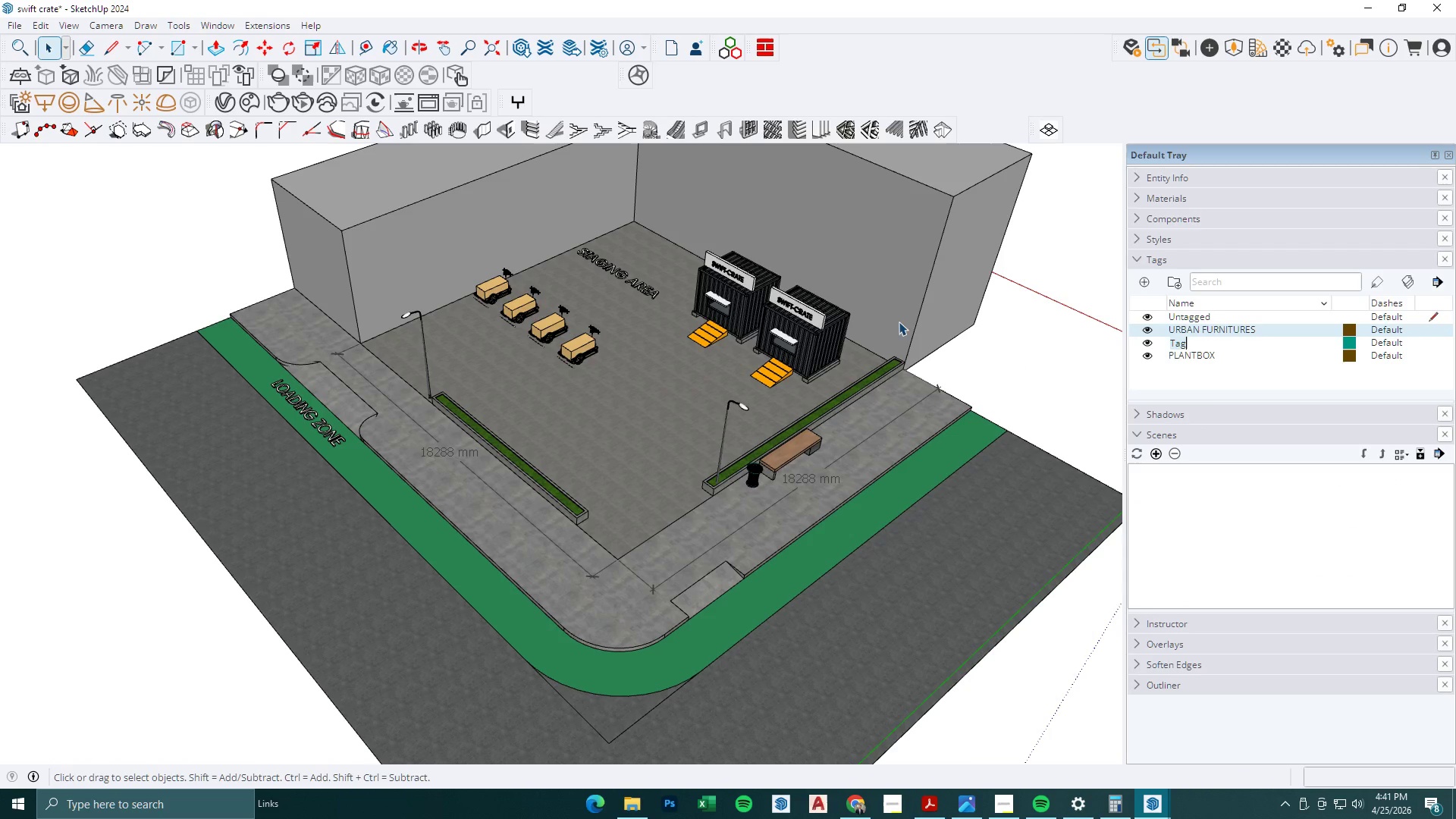 
left_click([836, 331])
 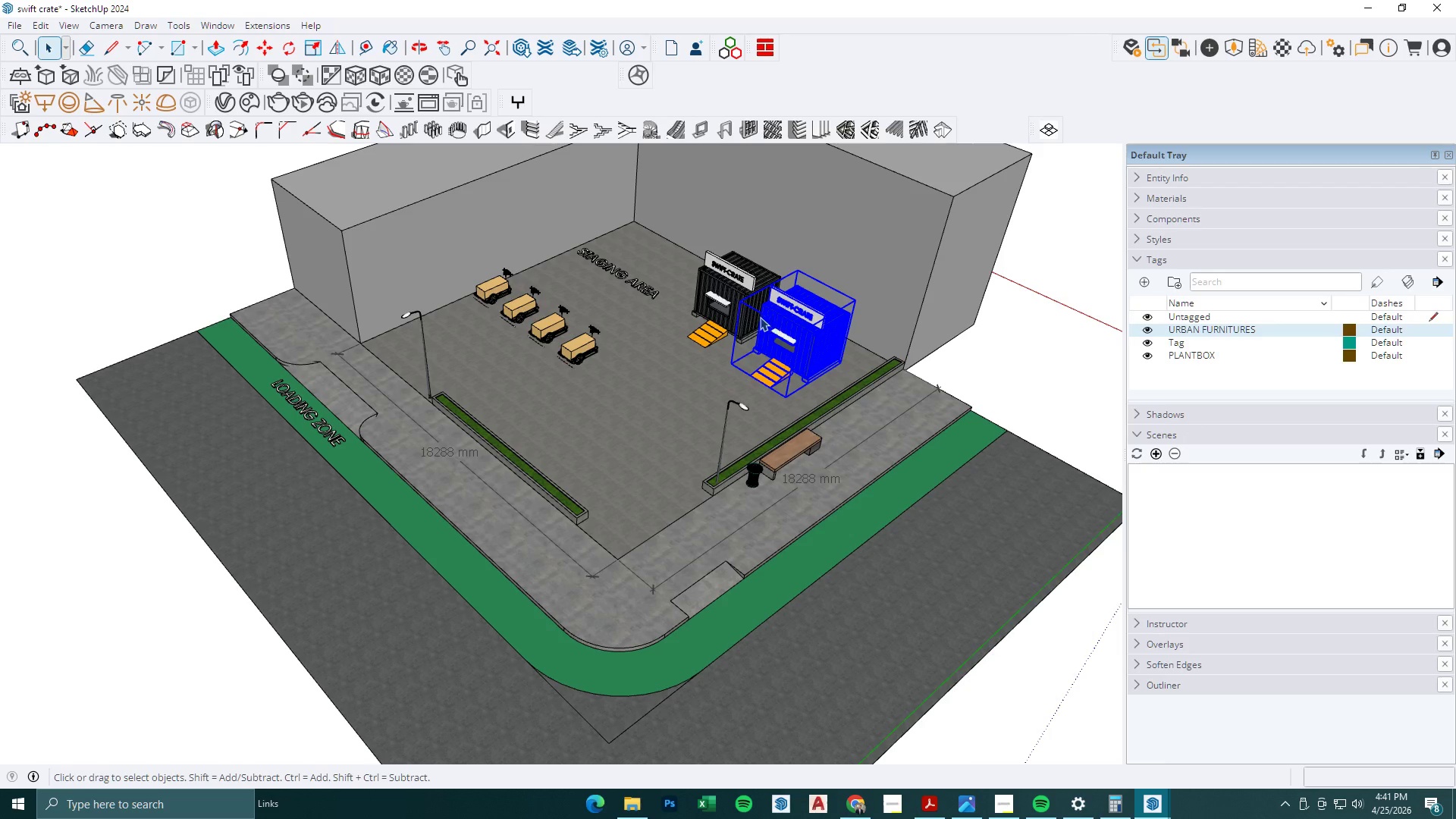 
hold_key(key=ControlLeft, duration=0.42)
left_click([723, 297])
 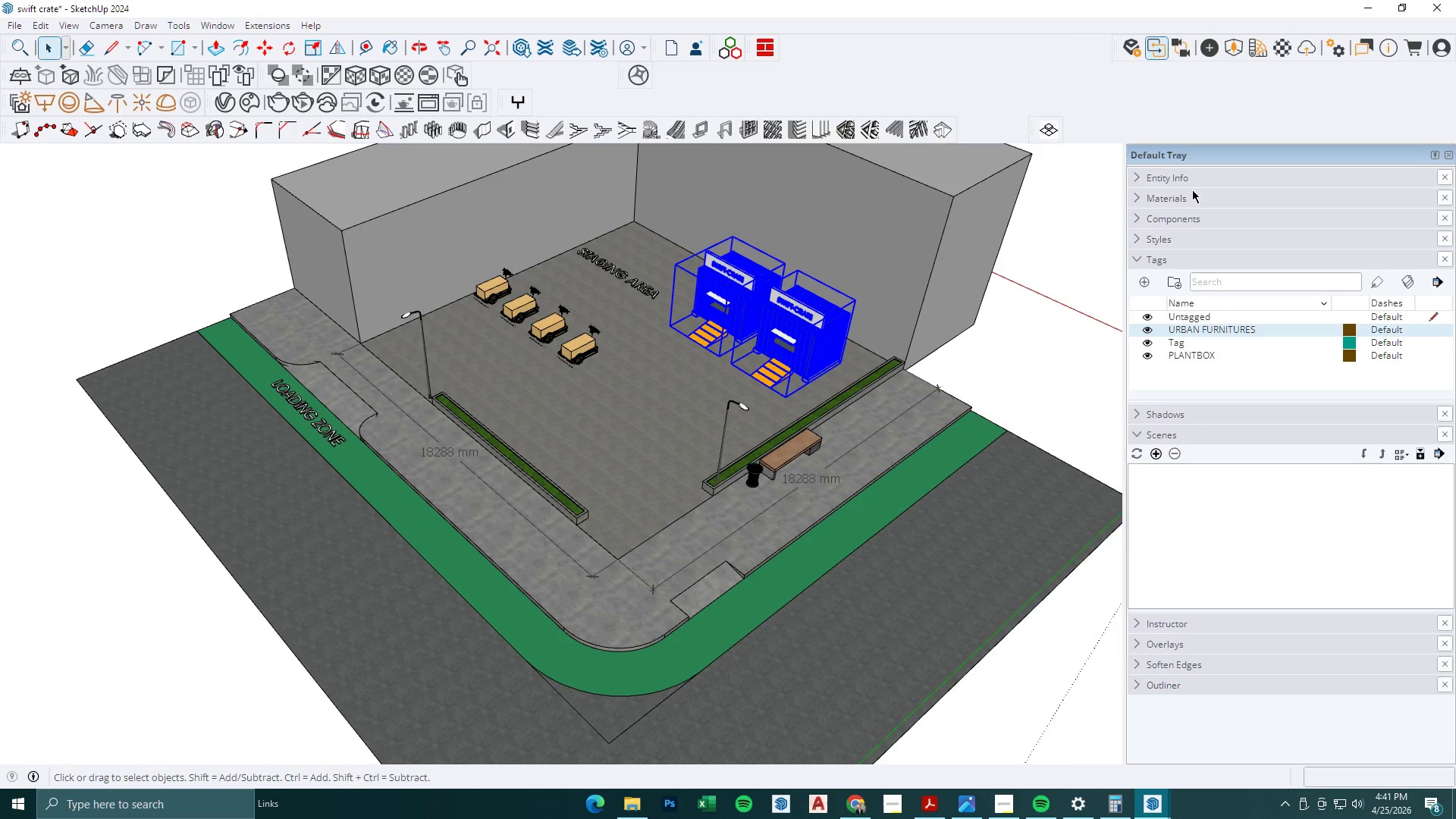 
left_click([1193, 179])
 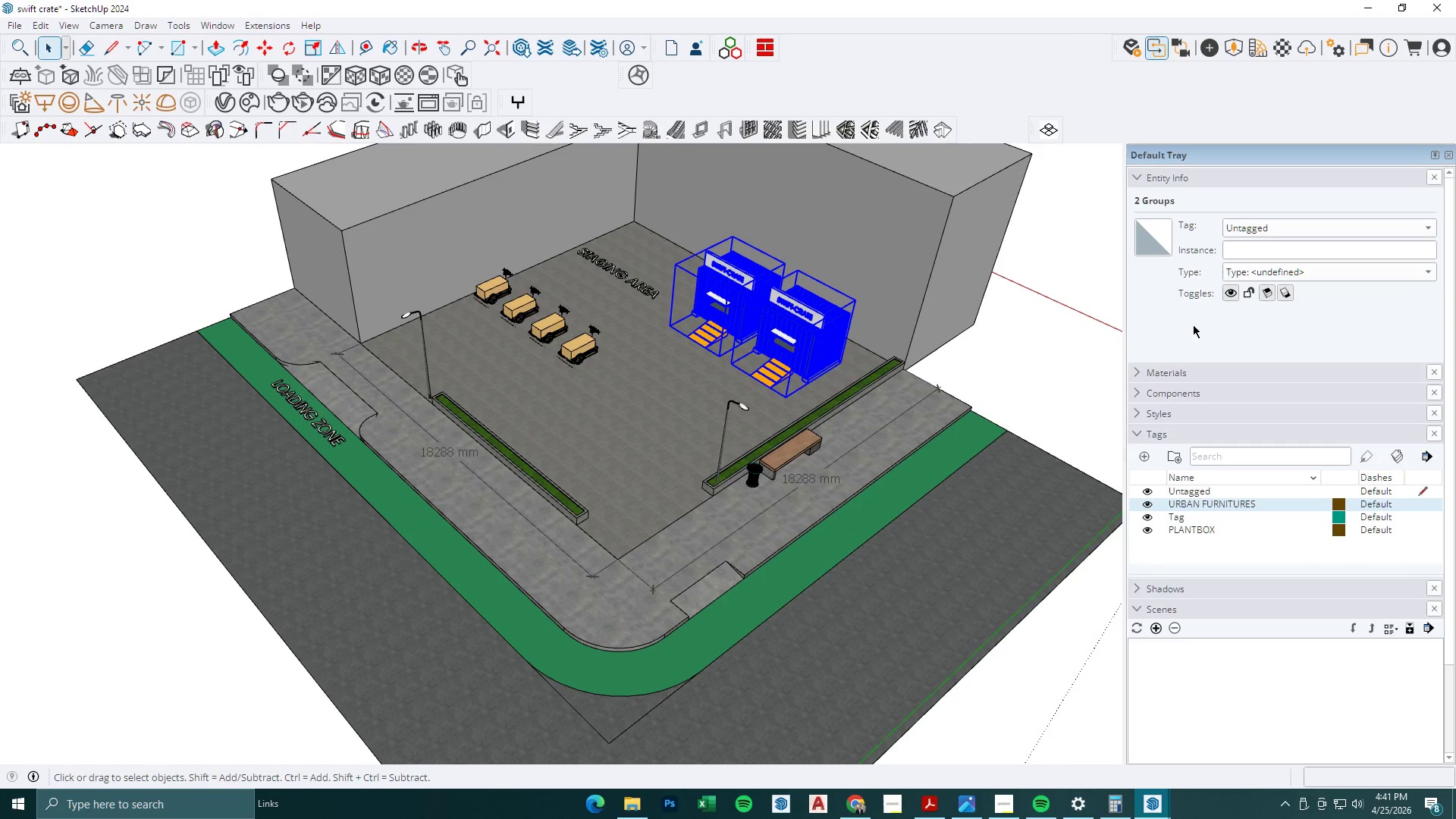 
left_click([1143, 449])
 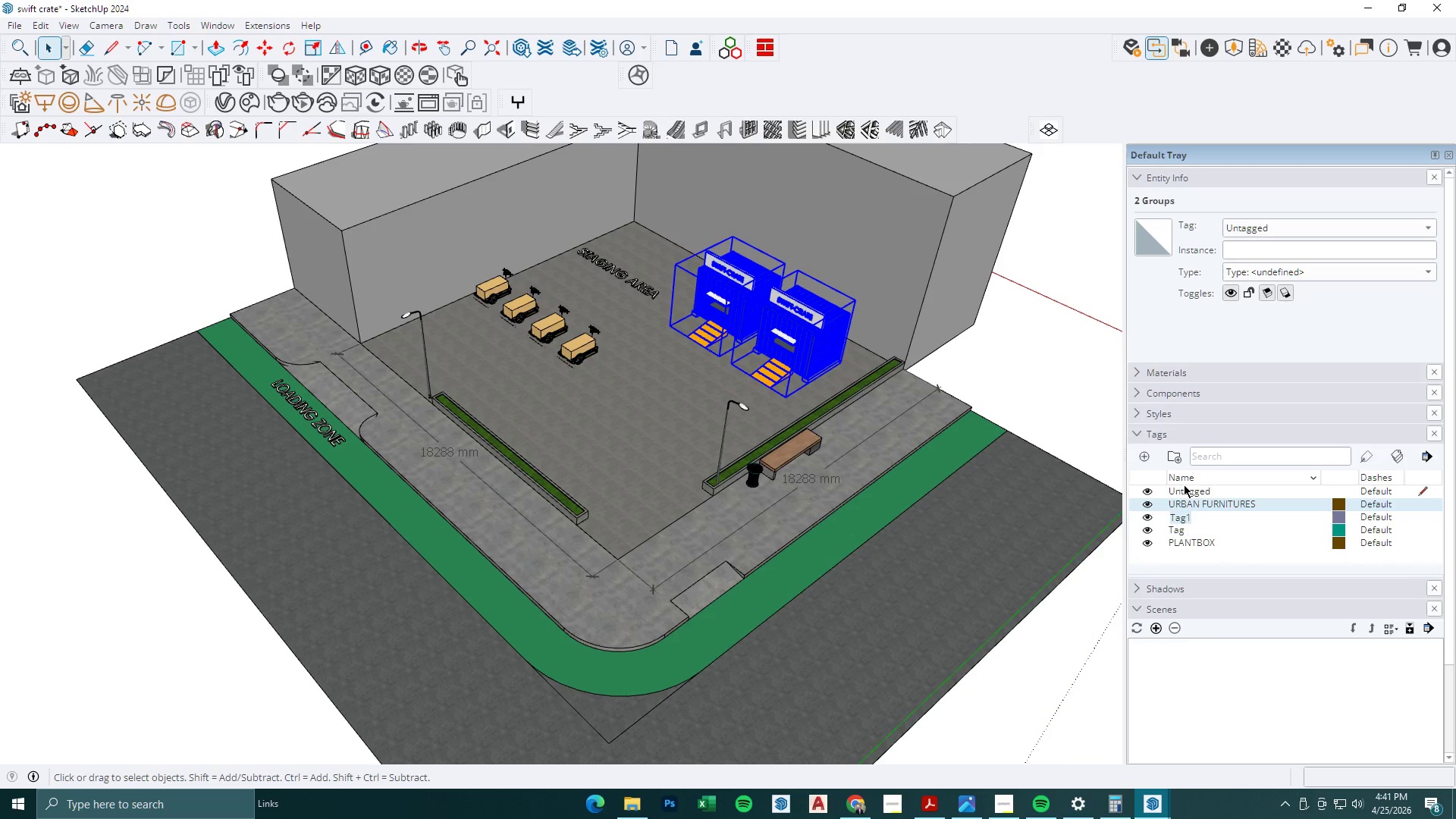 
type(HUB)
 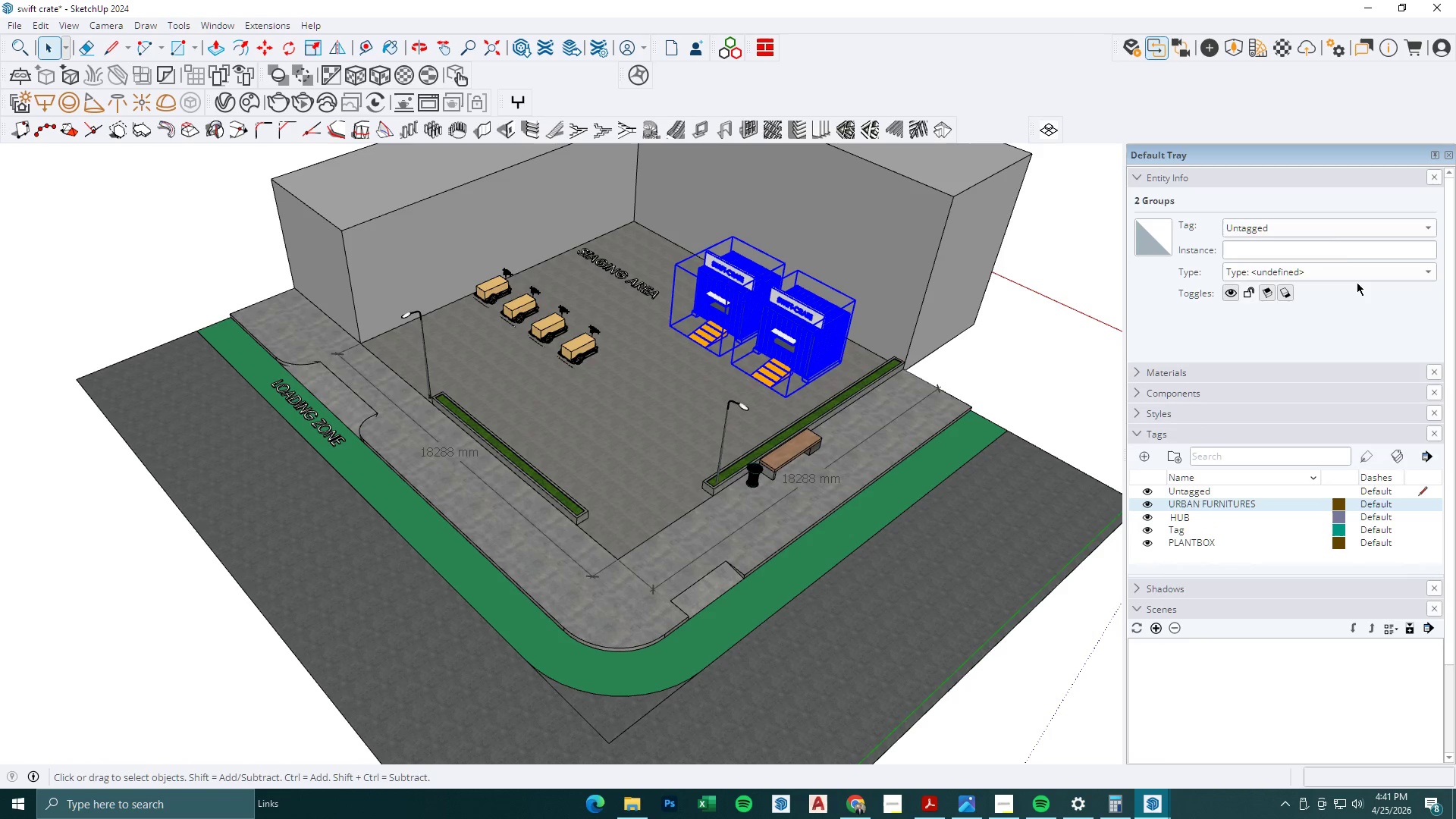 
left_click([1329, 234])
 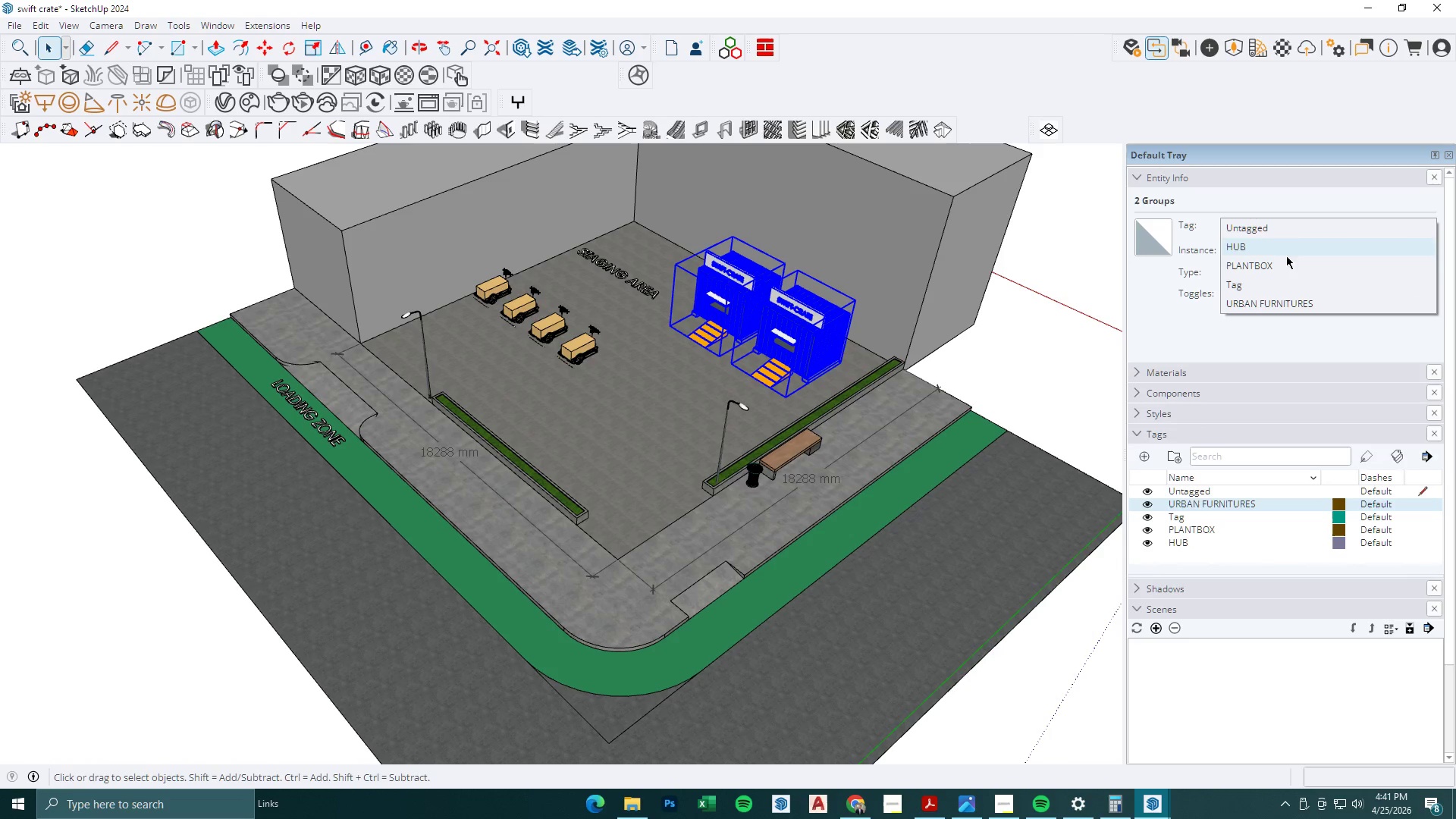 
left_click([1269, 246])
 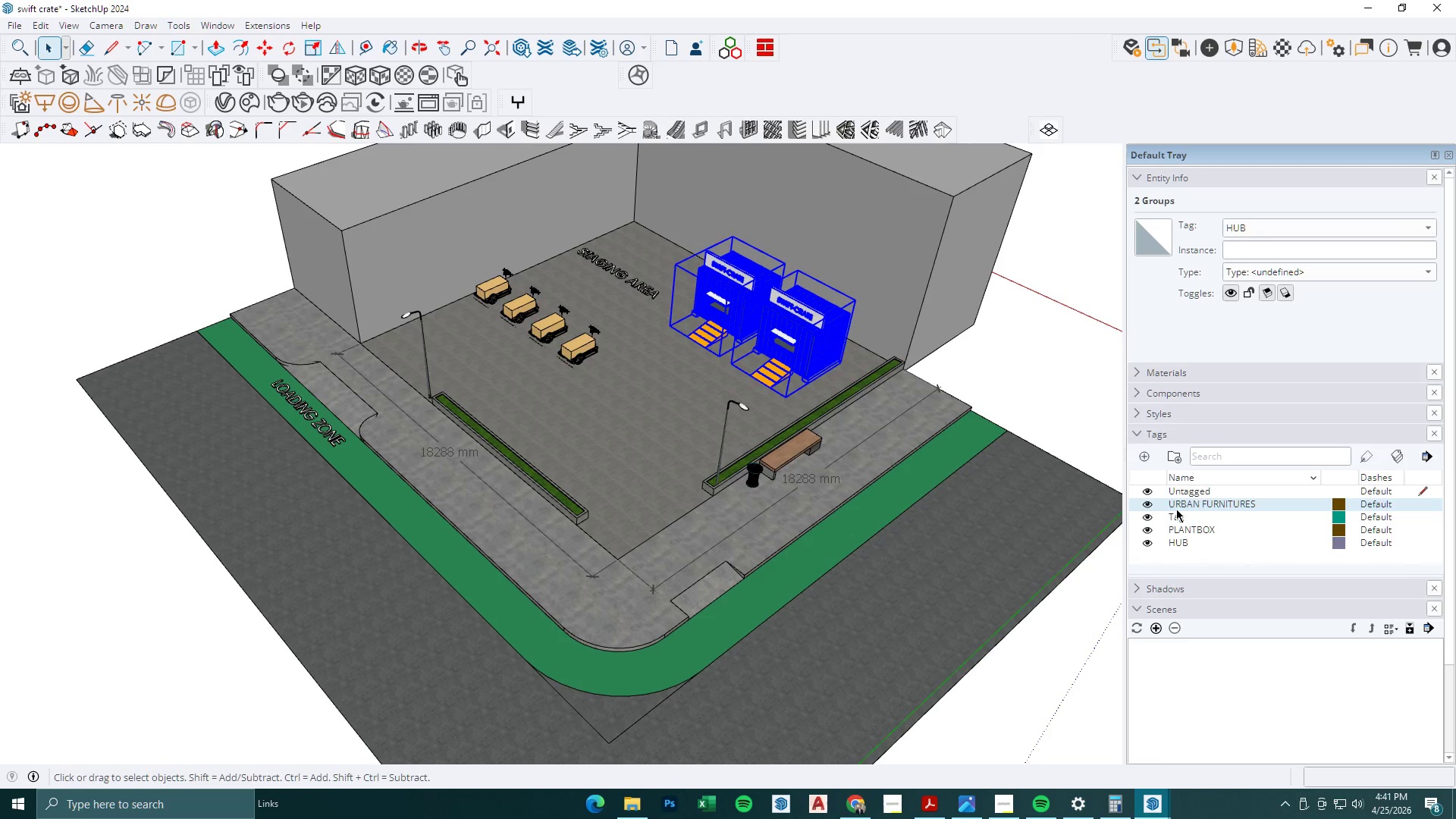 
left_click([1178, 518])
 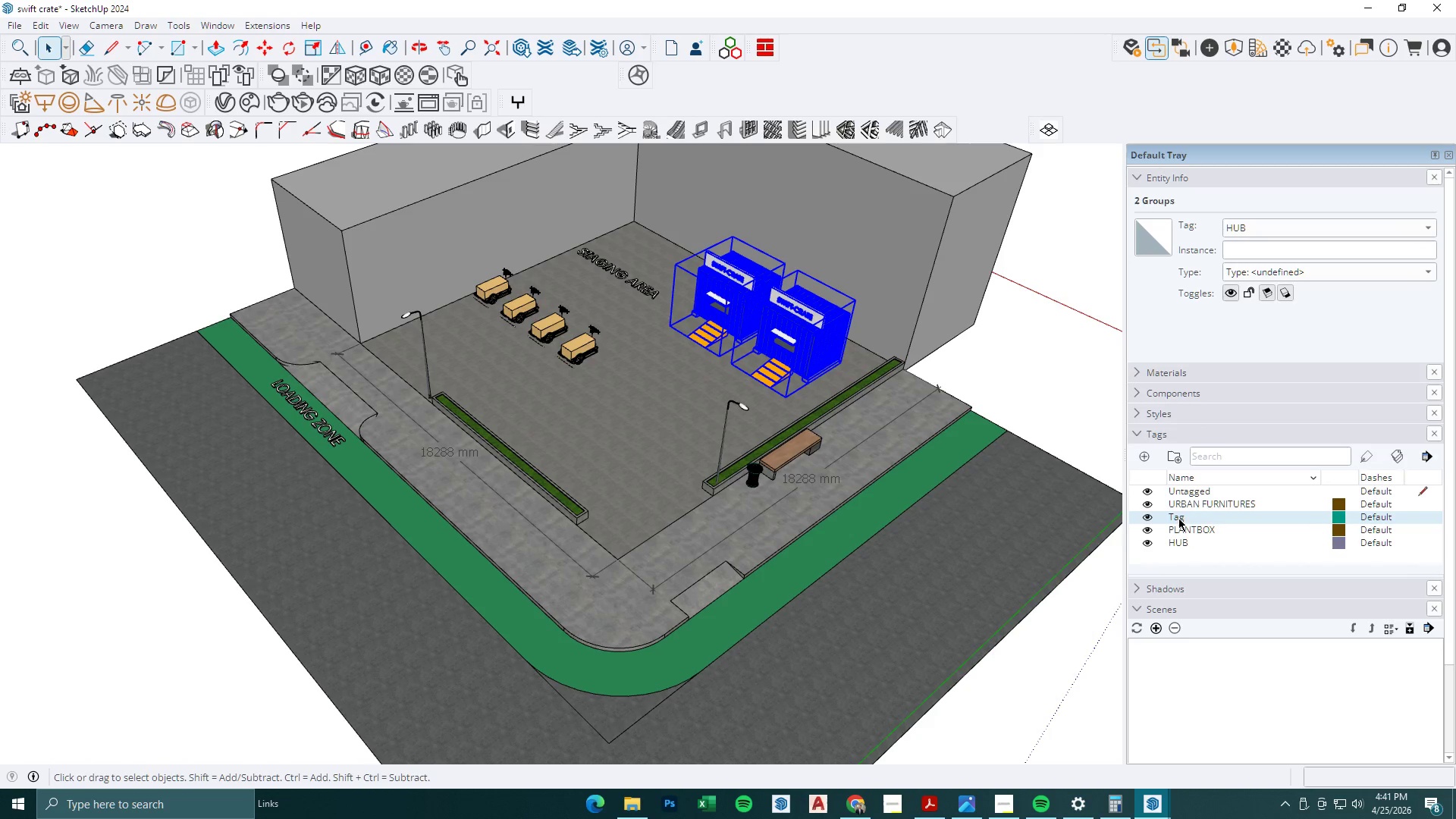 
right_click([1173, 518])
 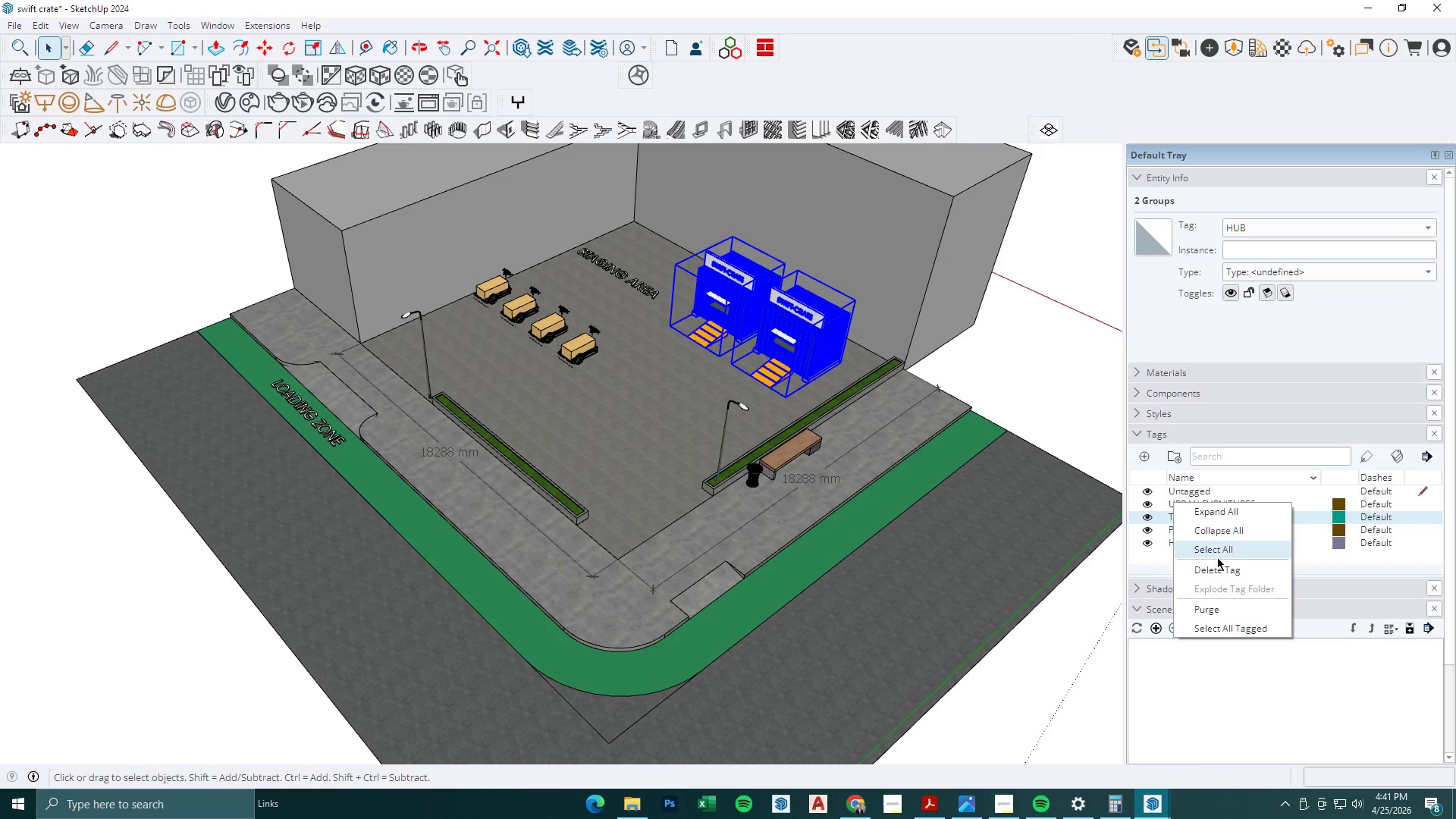 
left_click([1220, 570])
 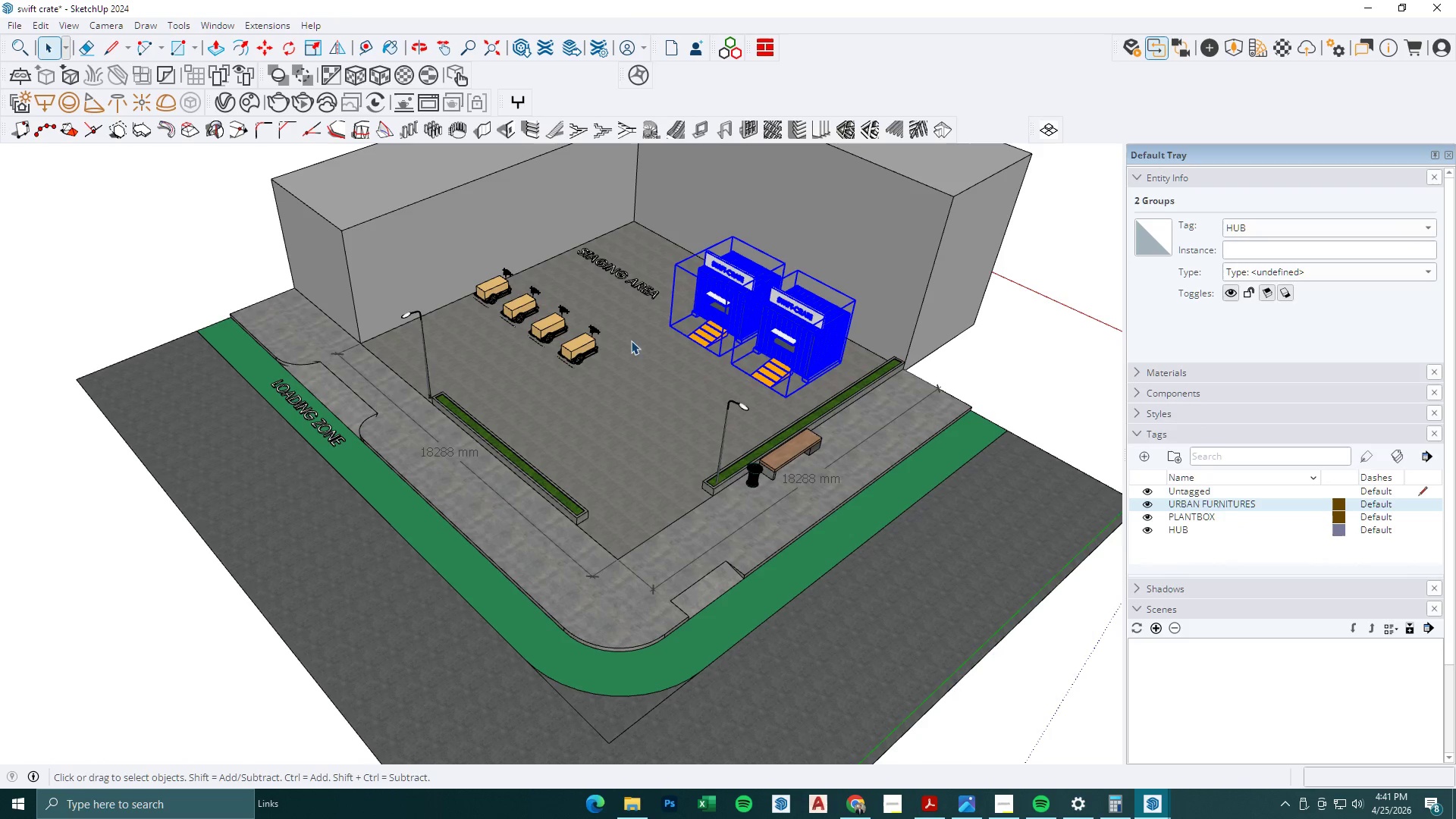 
left_click([584, 350])
 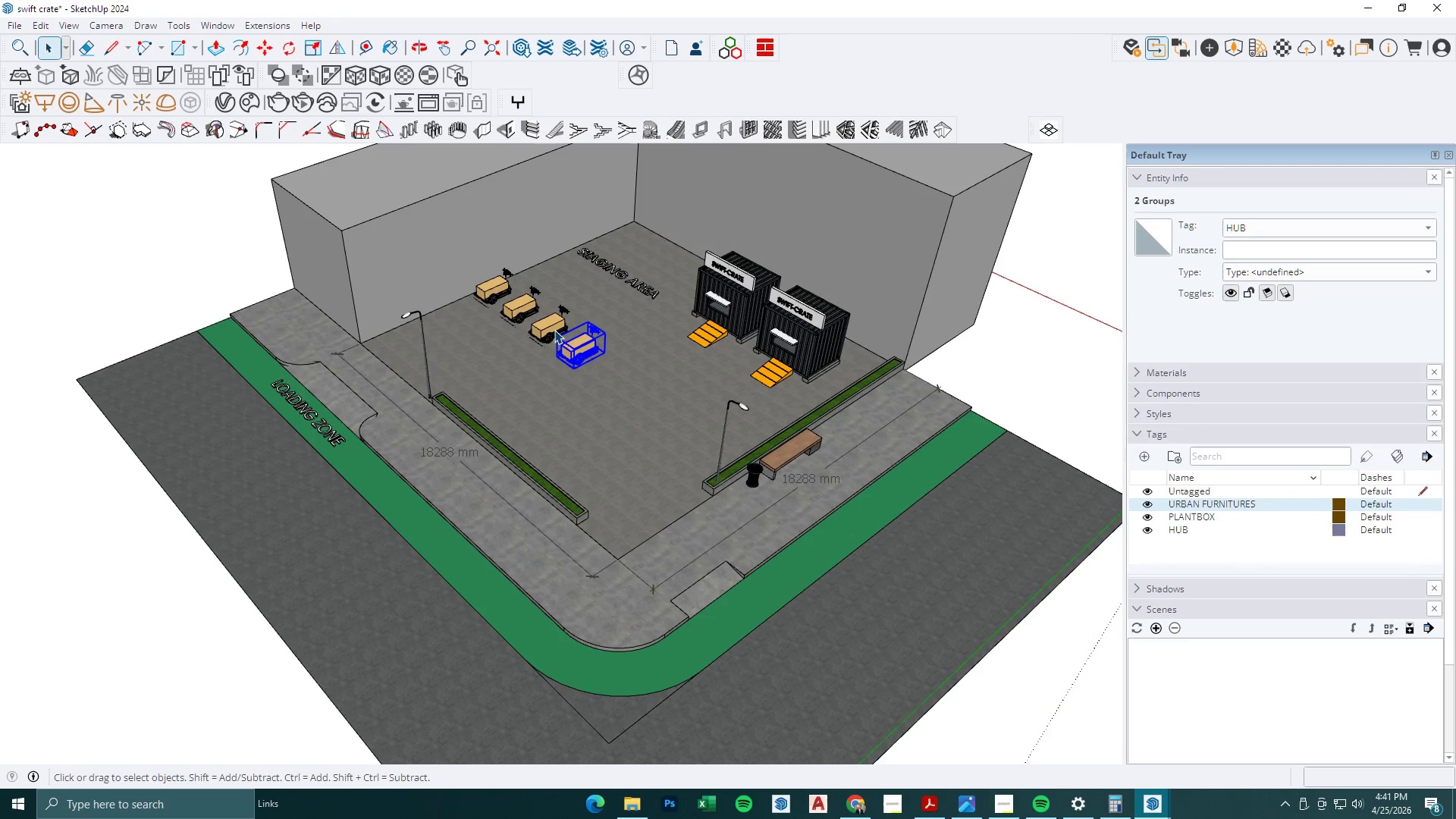 
hold_key(key=ControlLeft, duration=1.14)
double_click([551, 321])
 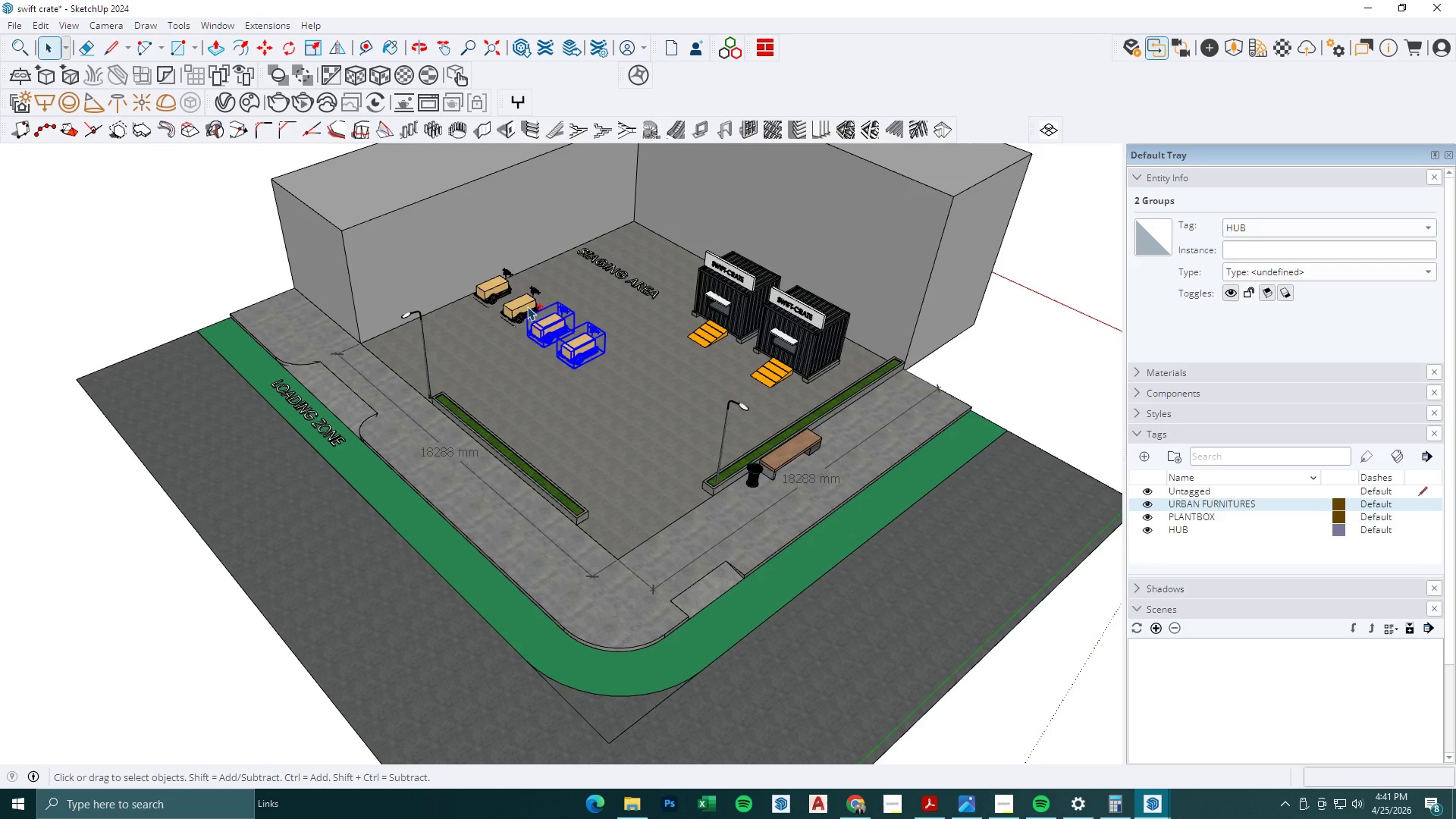 
triple_click([525, 304])
 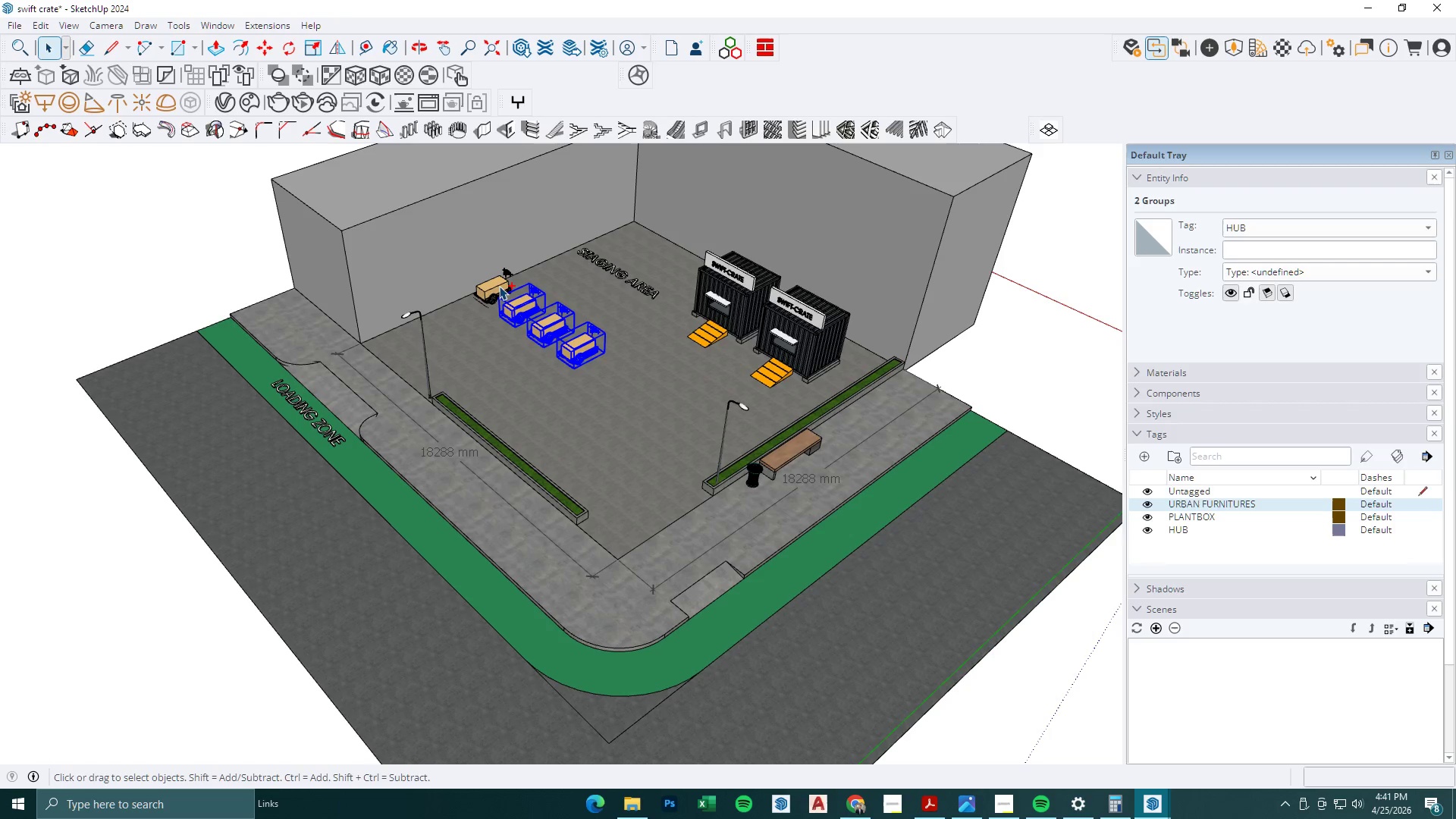 
triple_click([497, 284])
 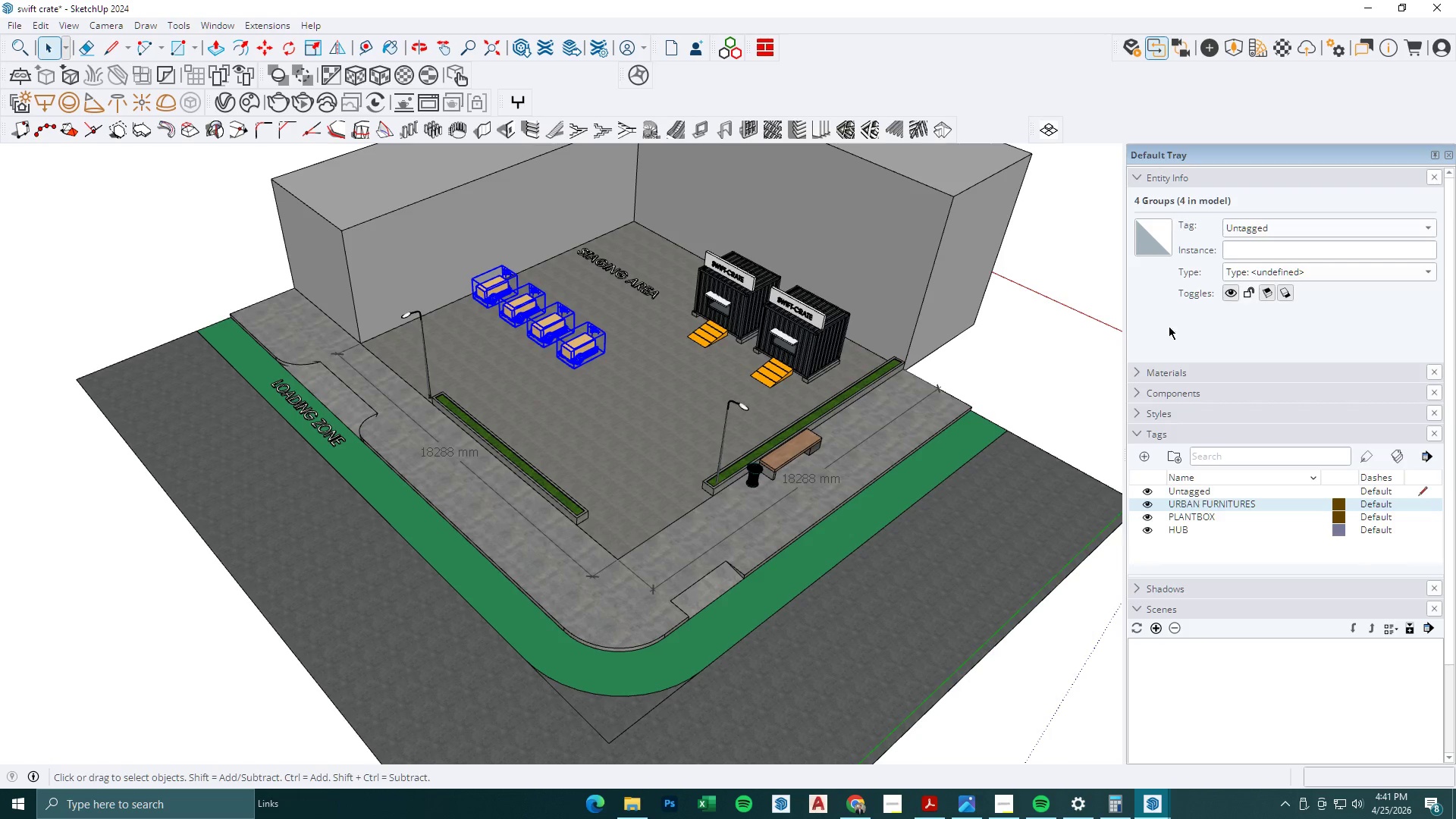 
left_click([1146, 453])
 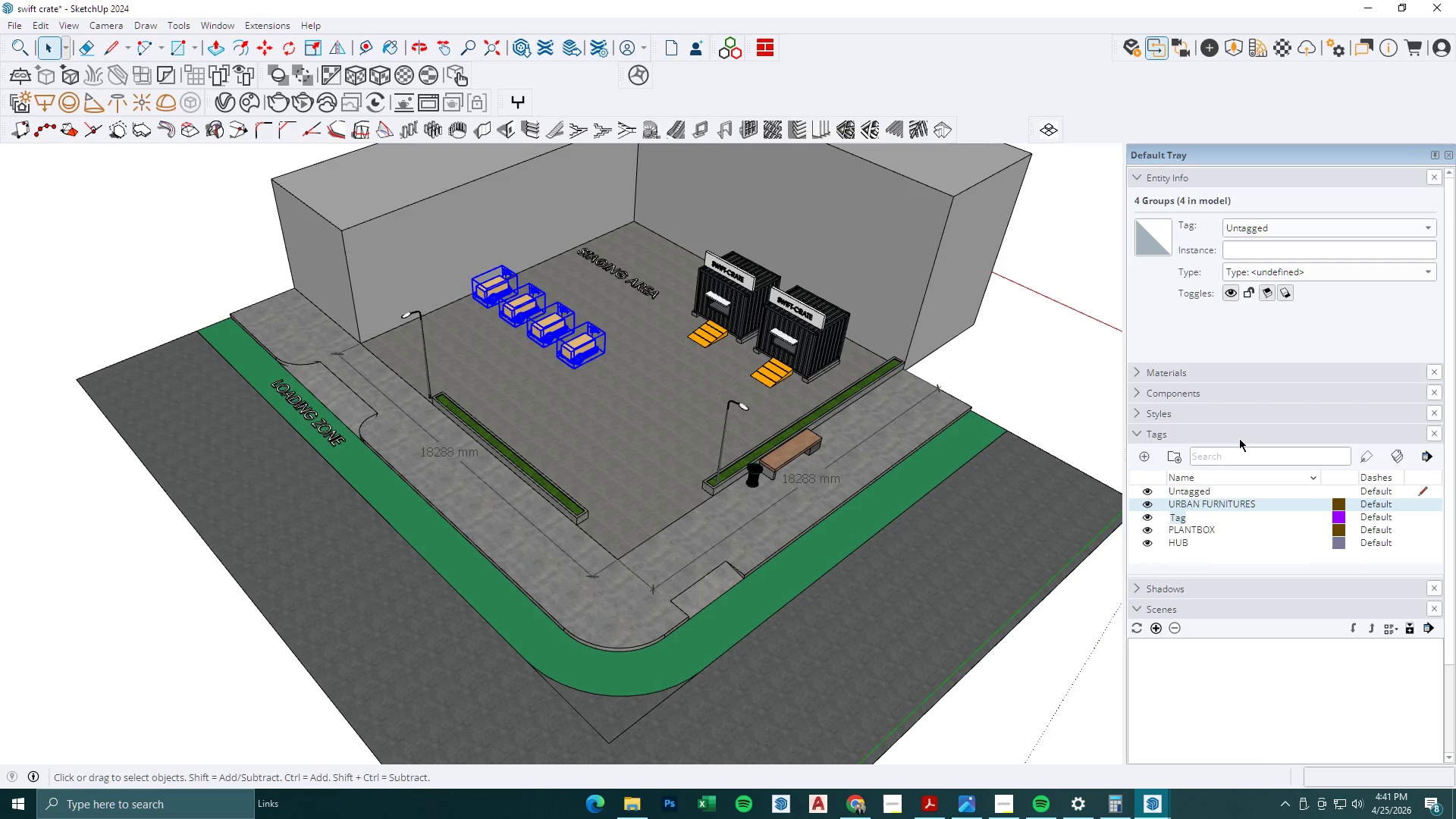 
type(BIKES)
 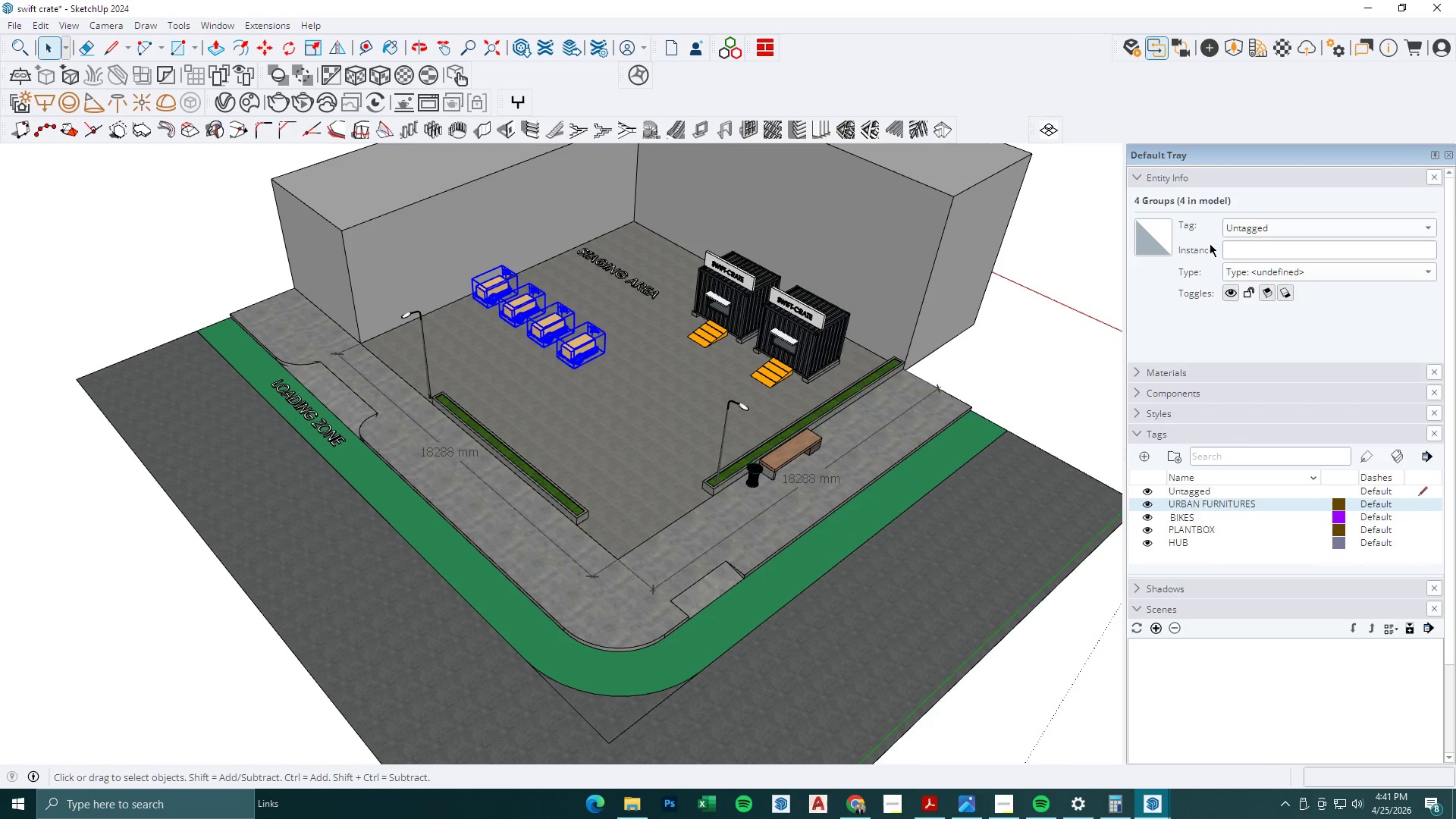 
left_click([1245, 228])
 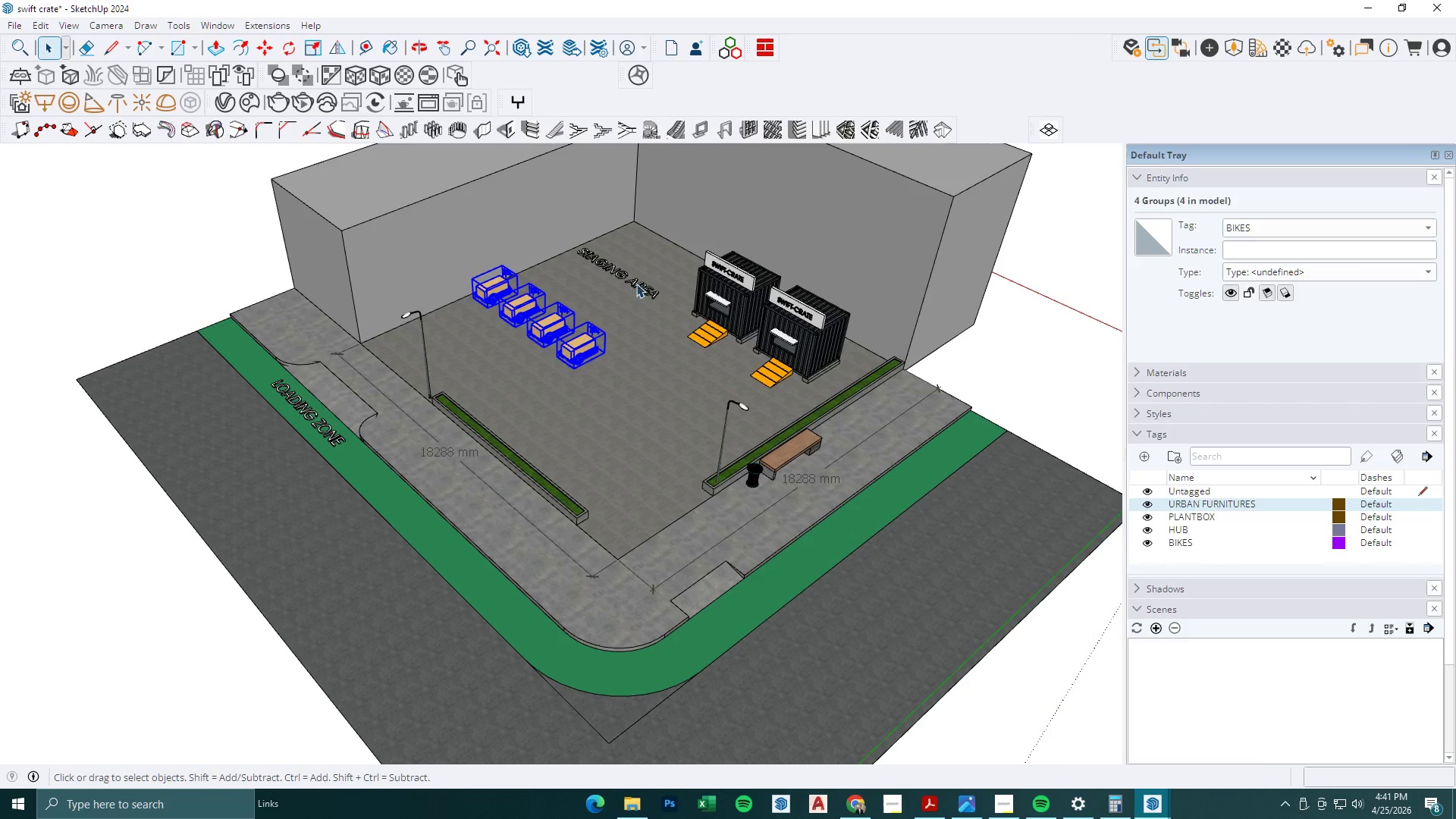 
left_click([632, 344])
 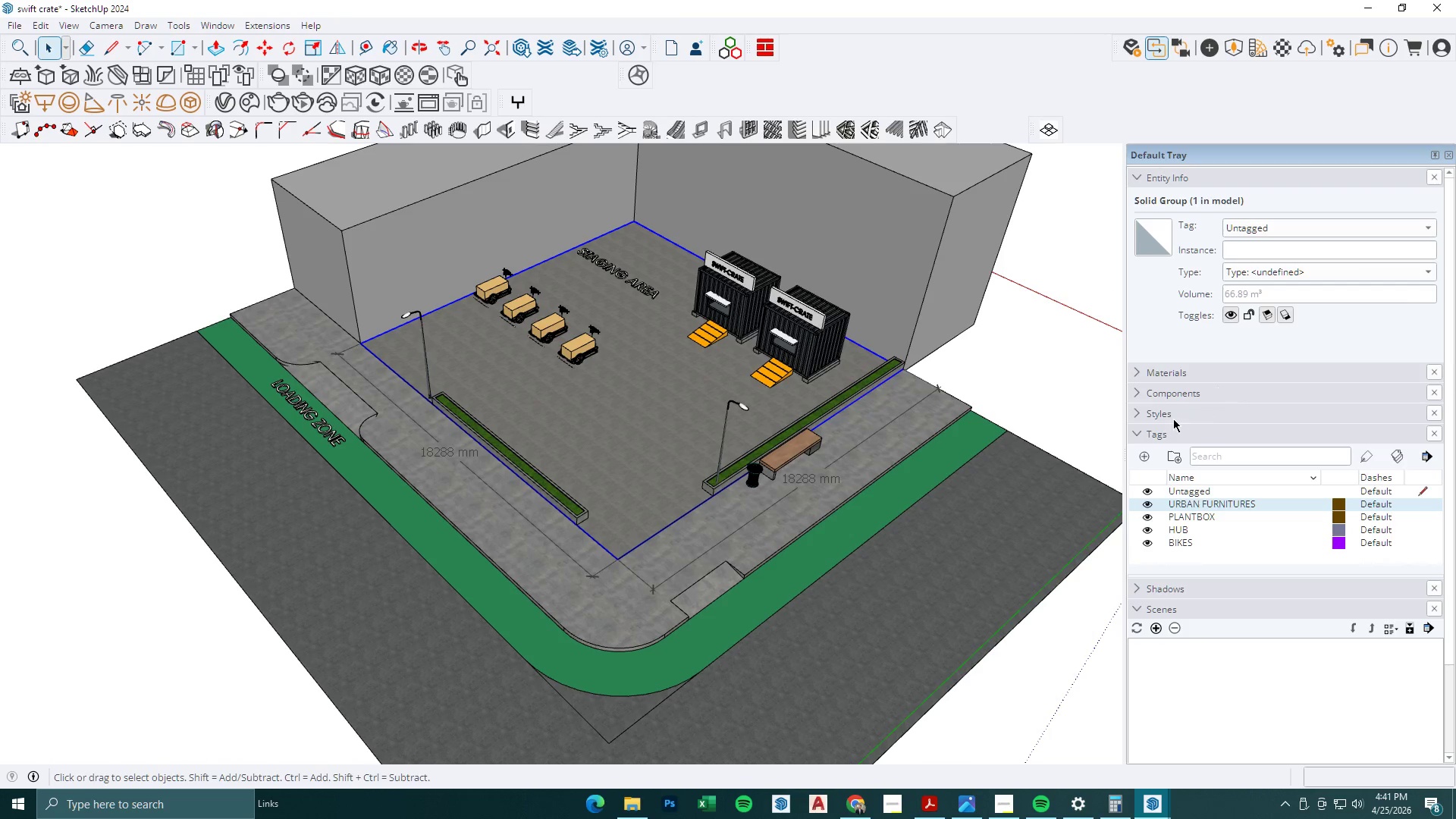 
left_click([1147, 451])
 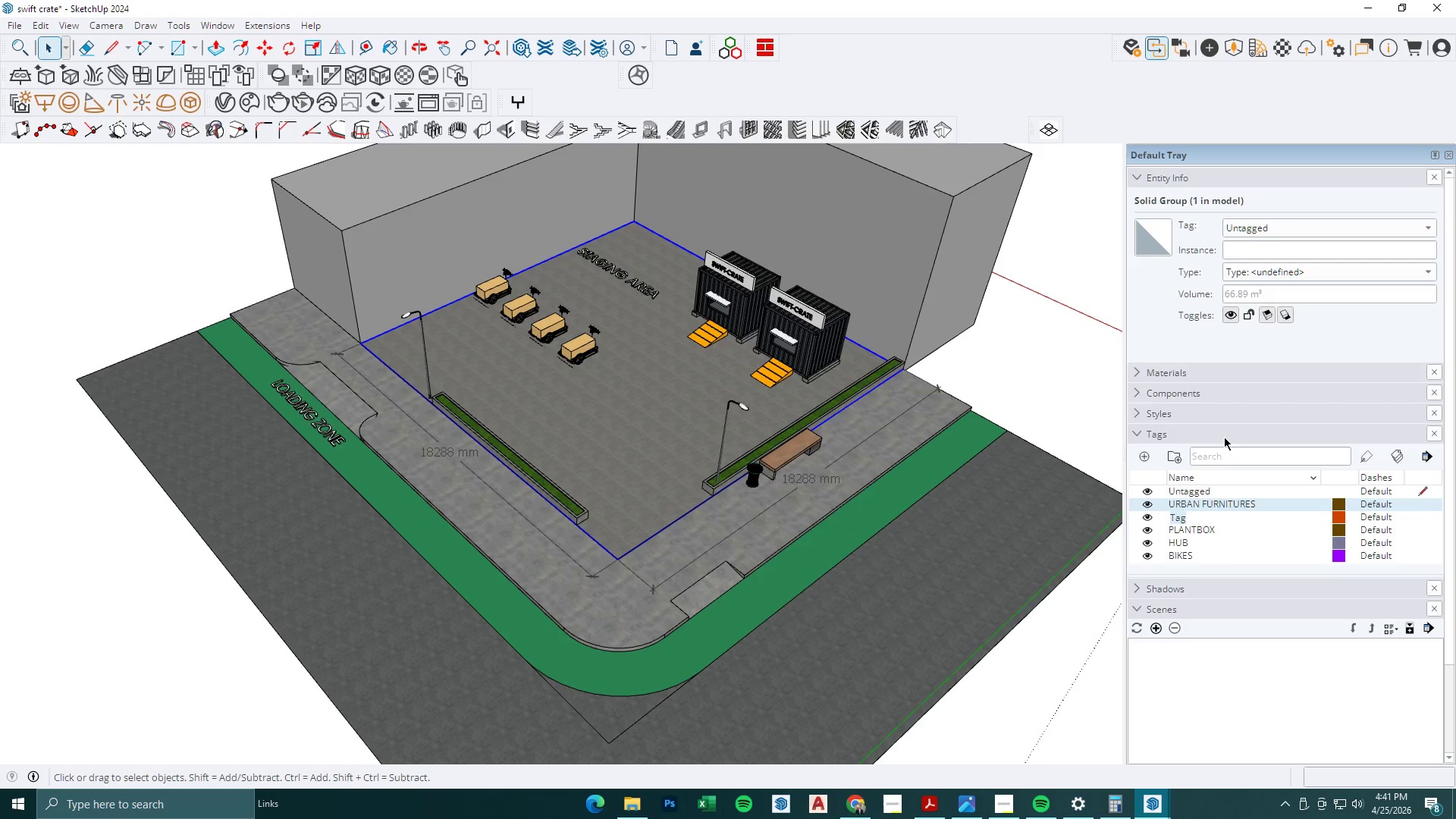 
type(SITE)
 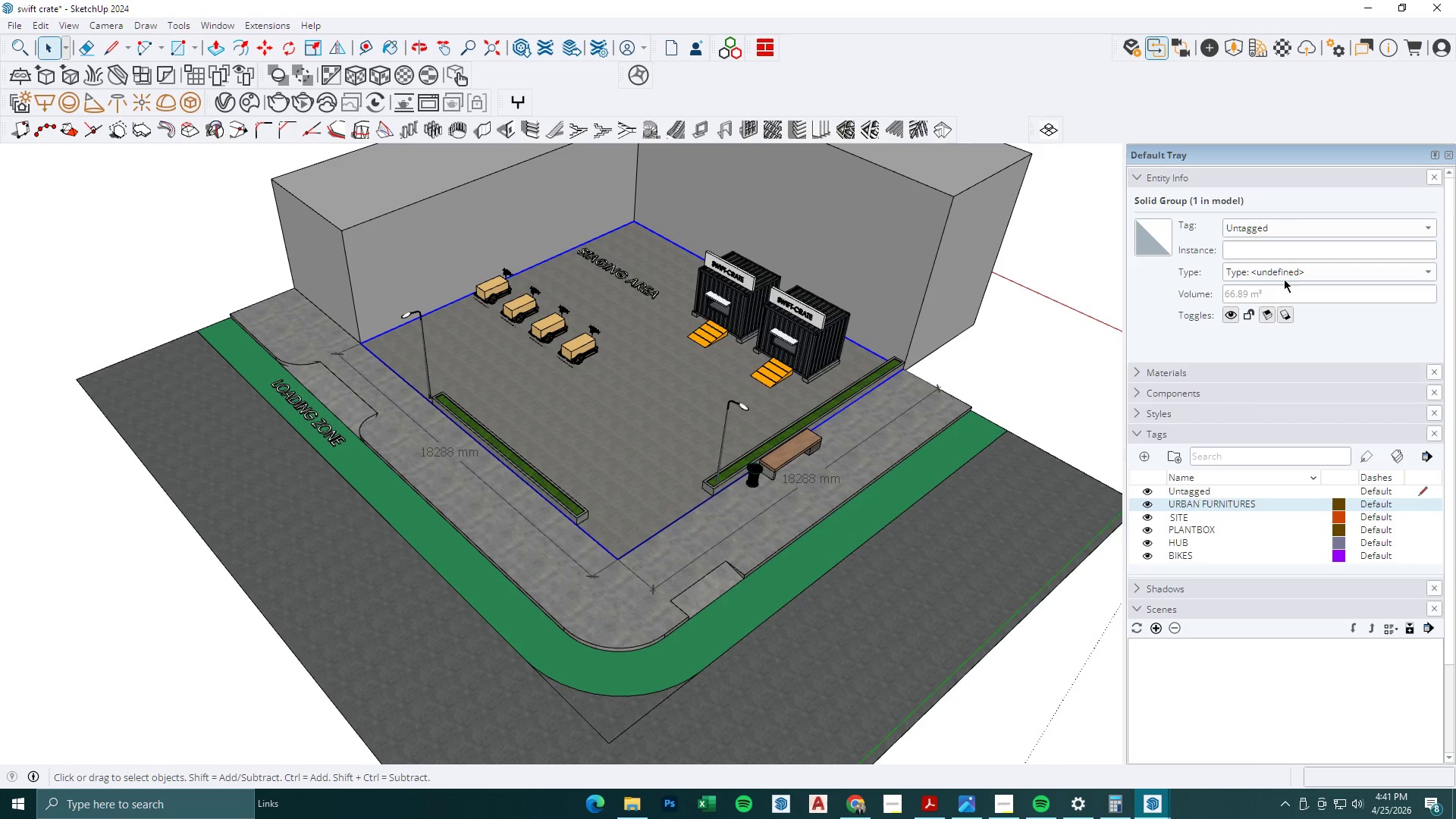 
left_click([1282, 227])
 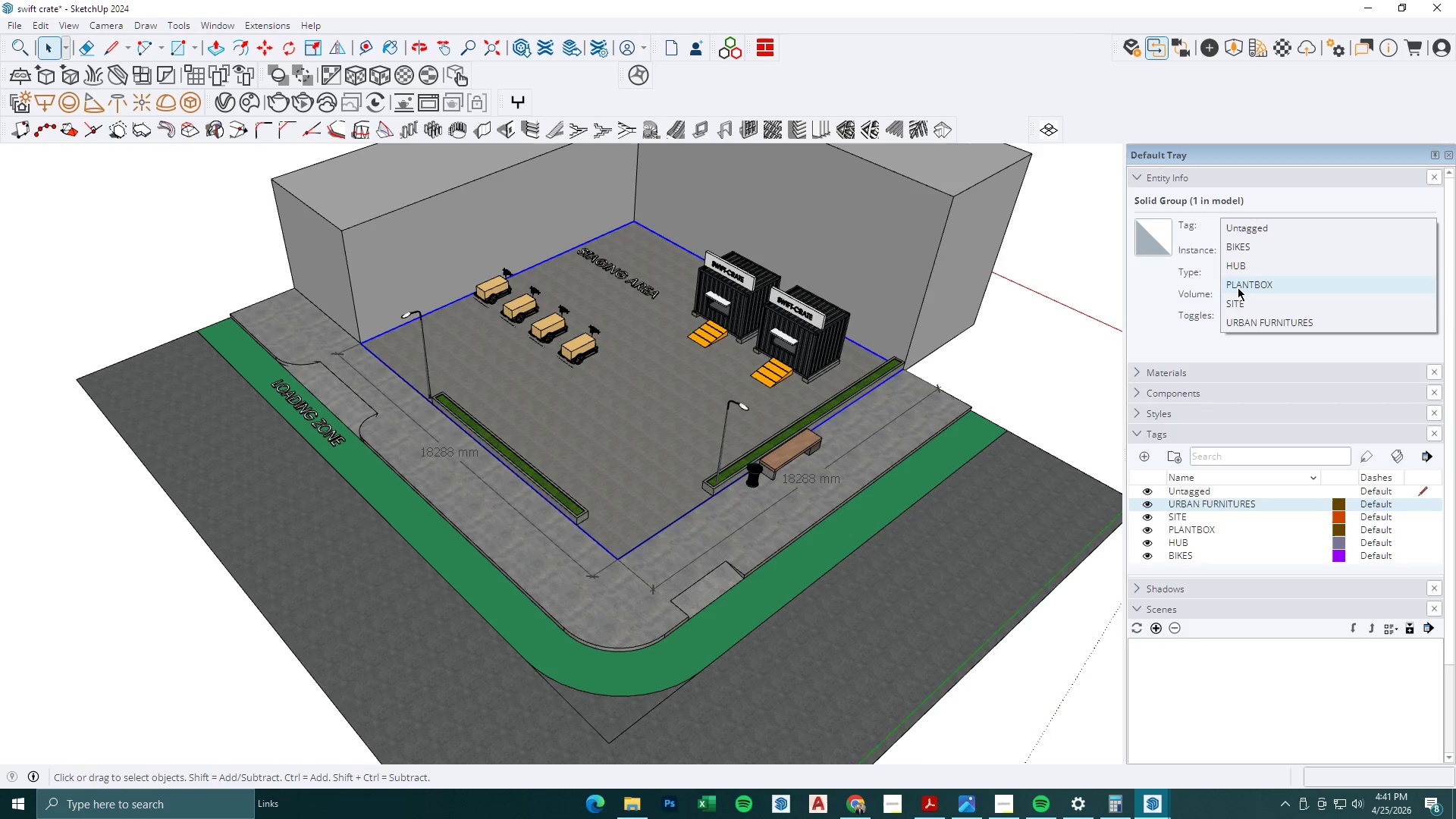 
left_click([1239, 301])
 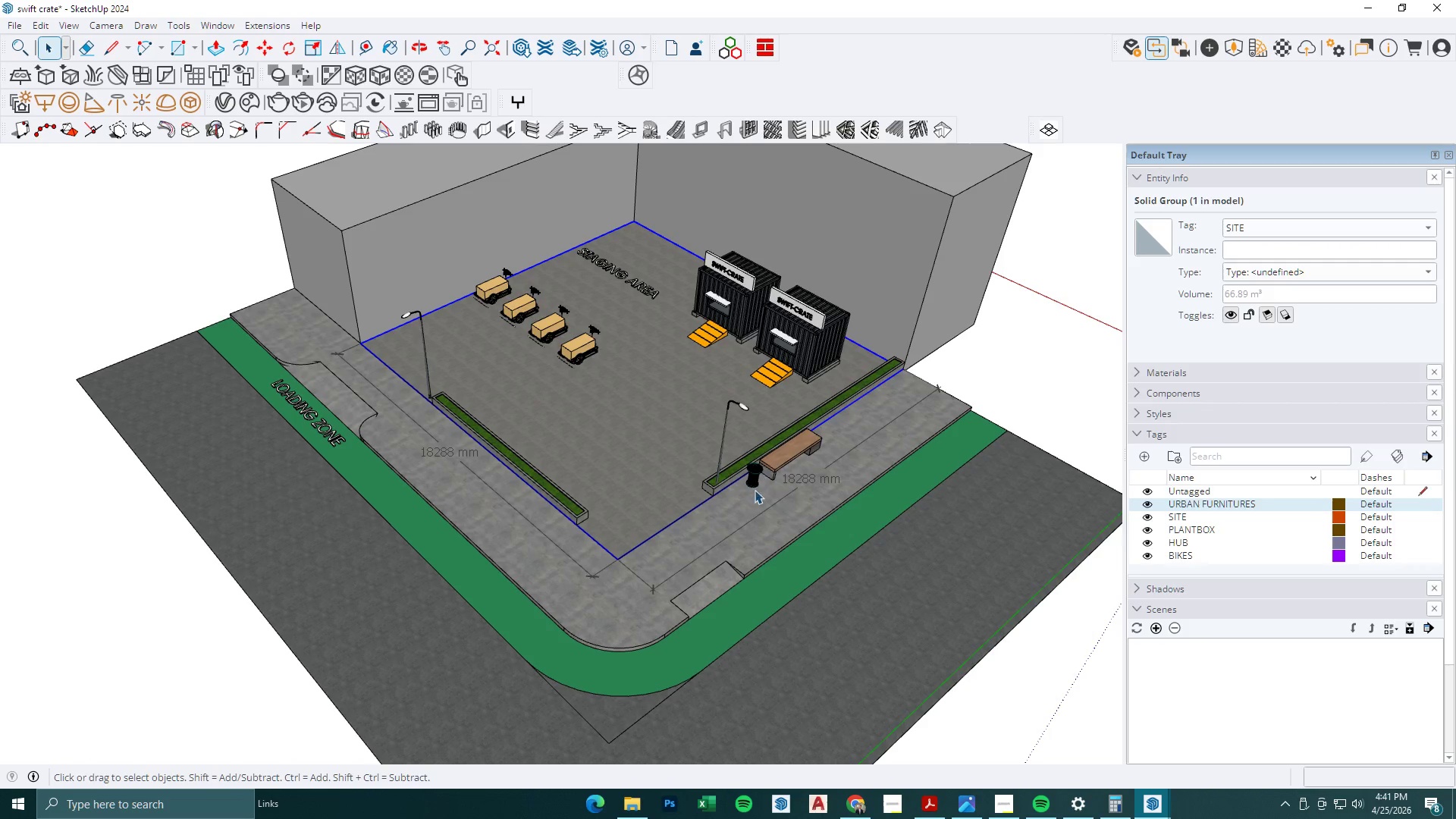 
left_click([745, 519])
 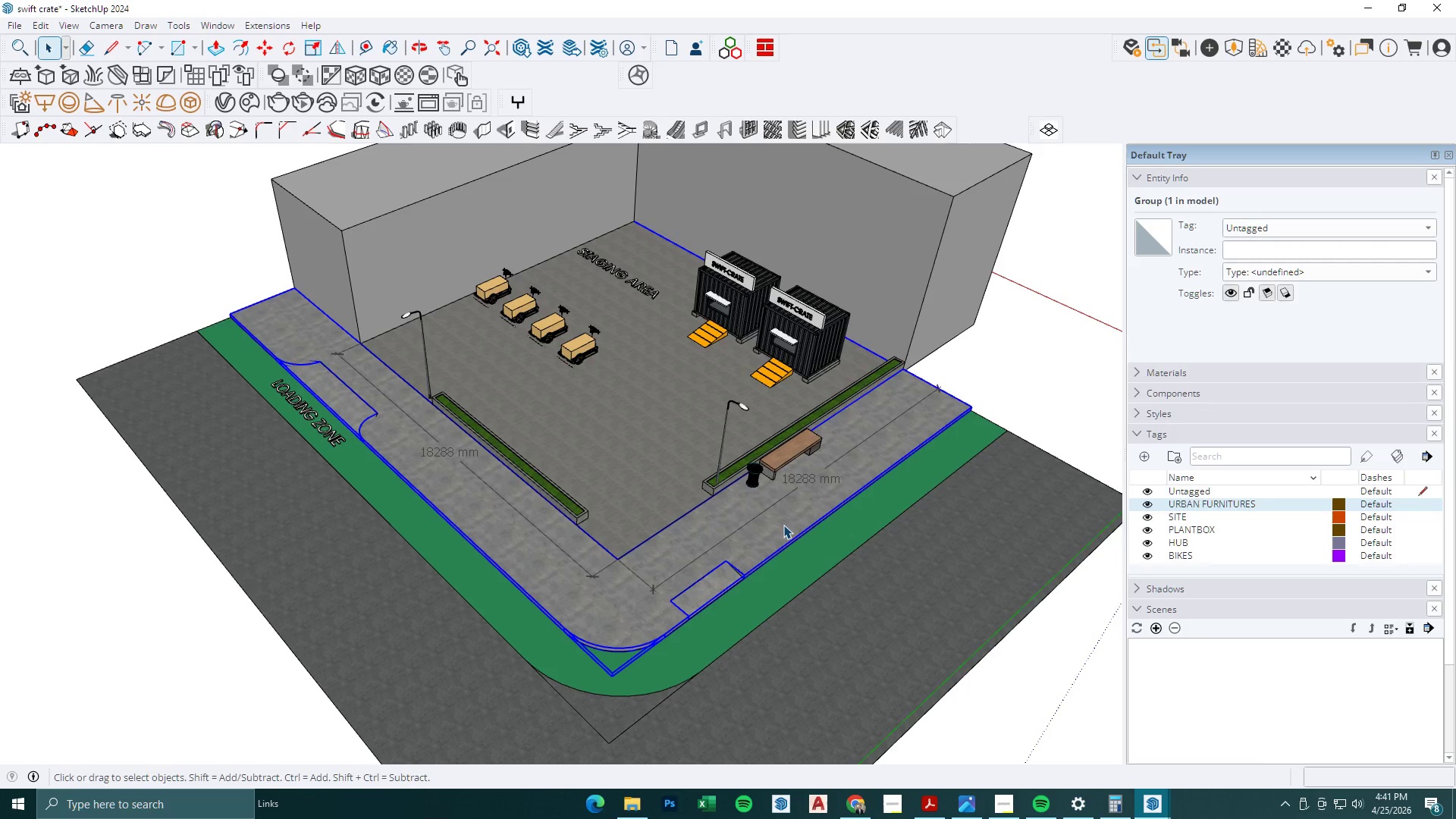 
hold_key(key=ControlLeft, duration=1.48)
left_click([811, 560])
 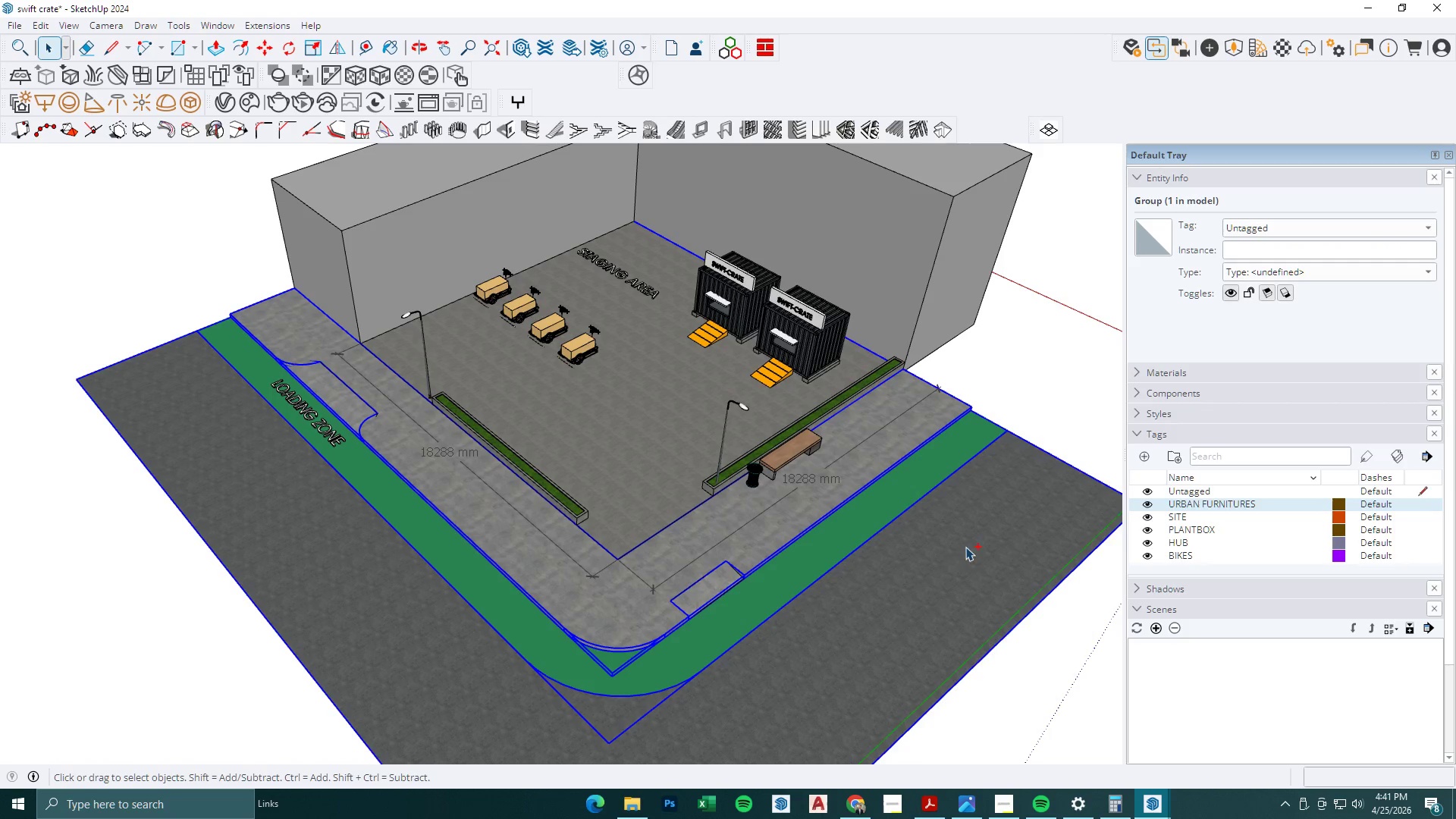 
left_click([965, 547])
 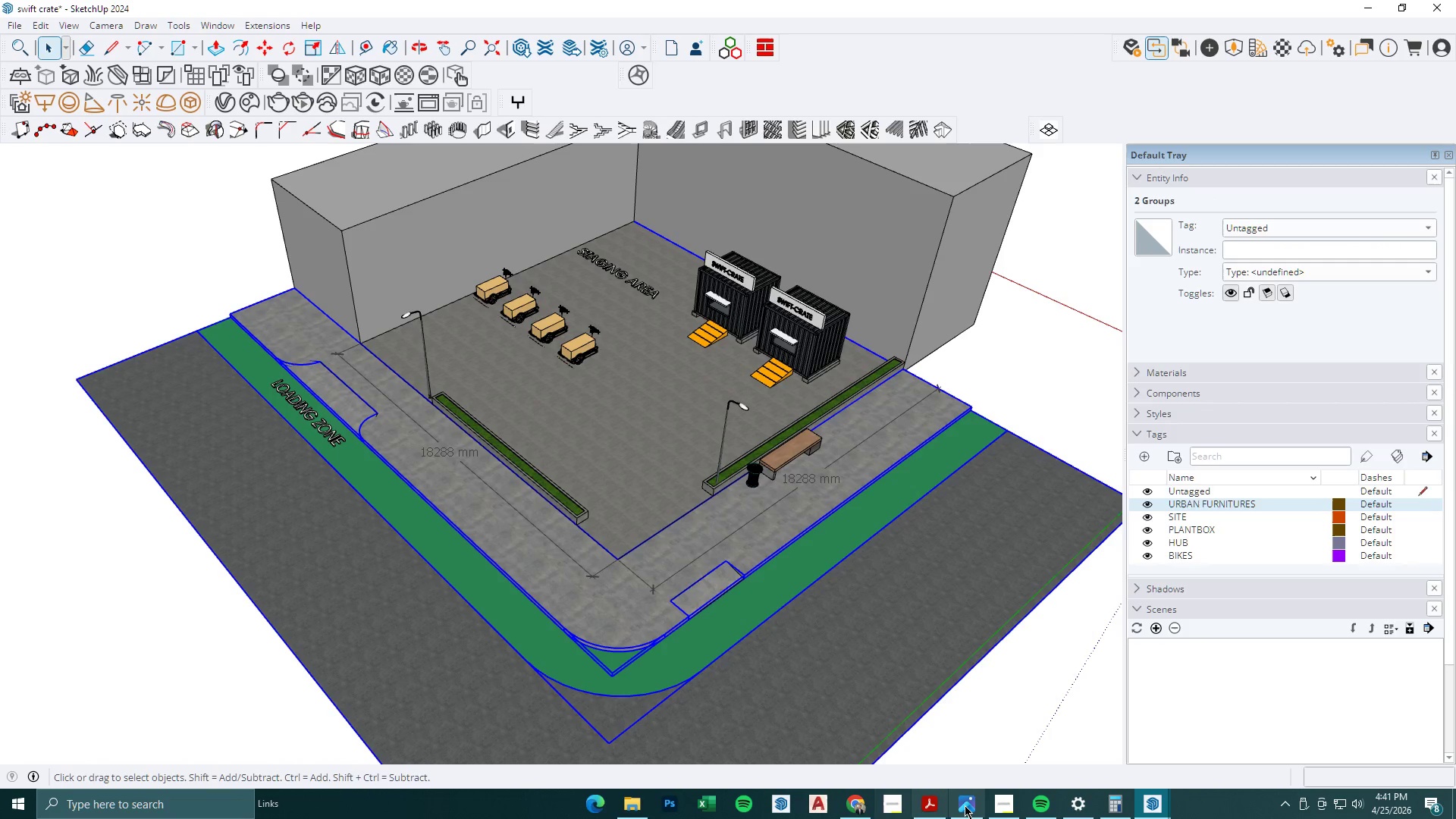 
left_click([1013, 805])